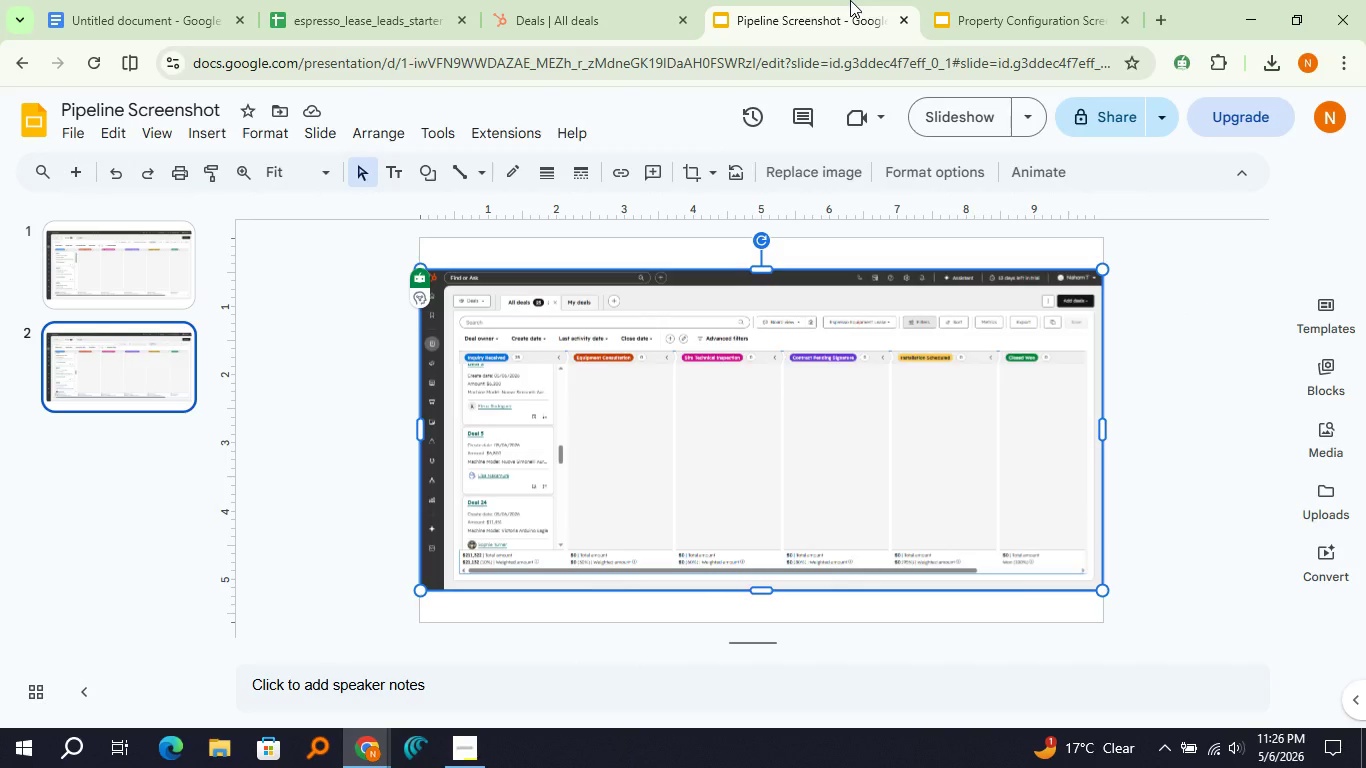 
key(Delete)
 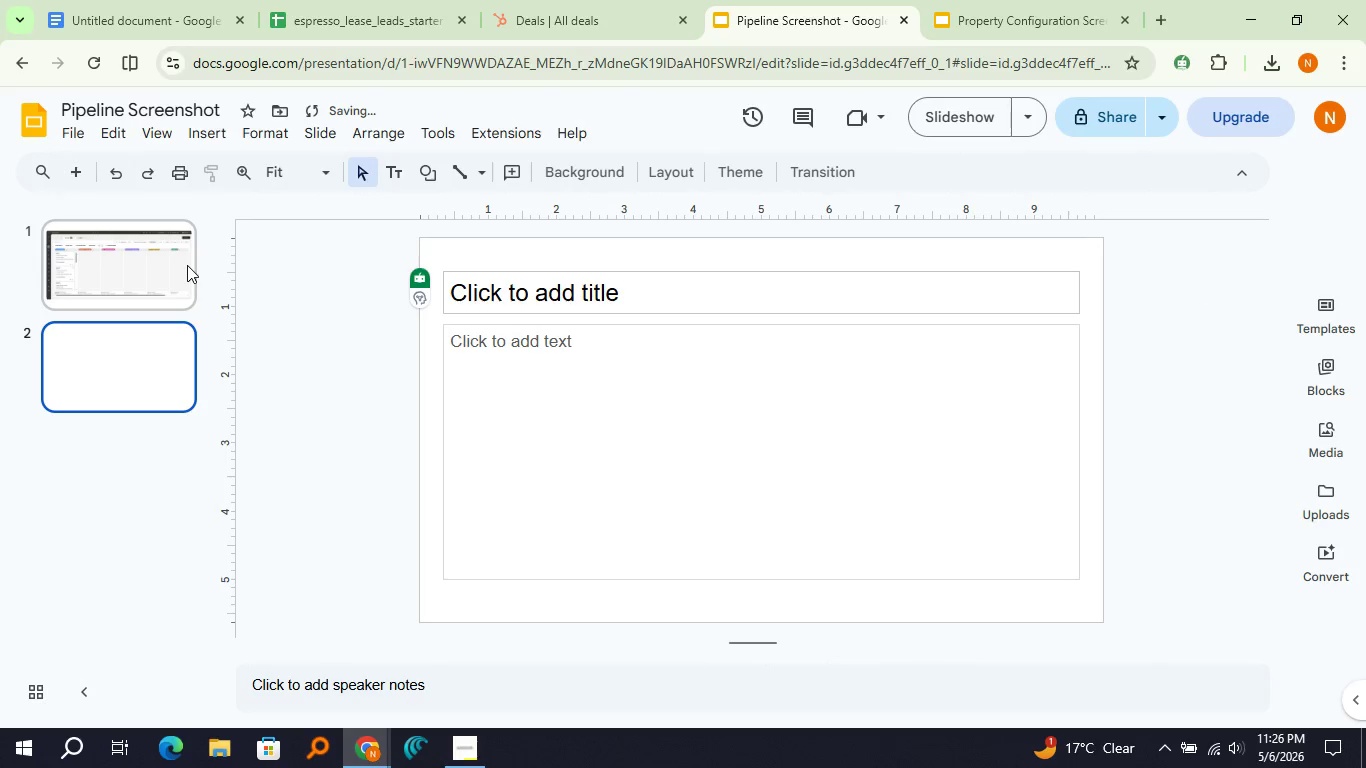 
left_click([187, 265])
 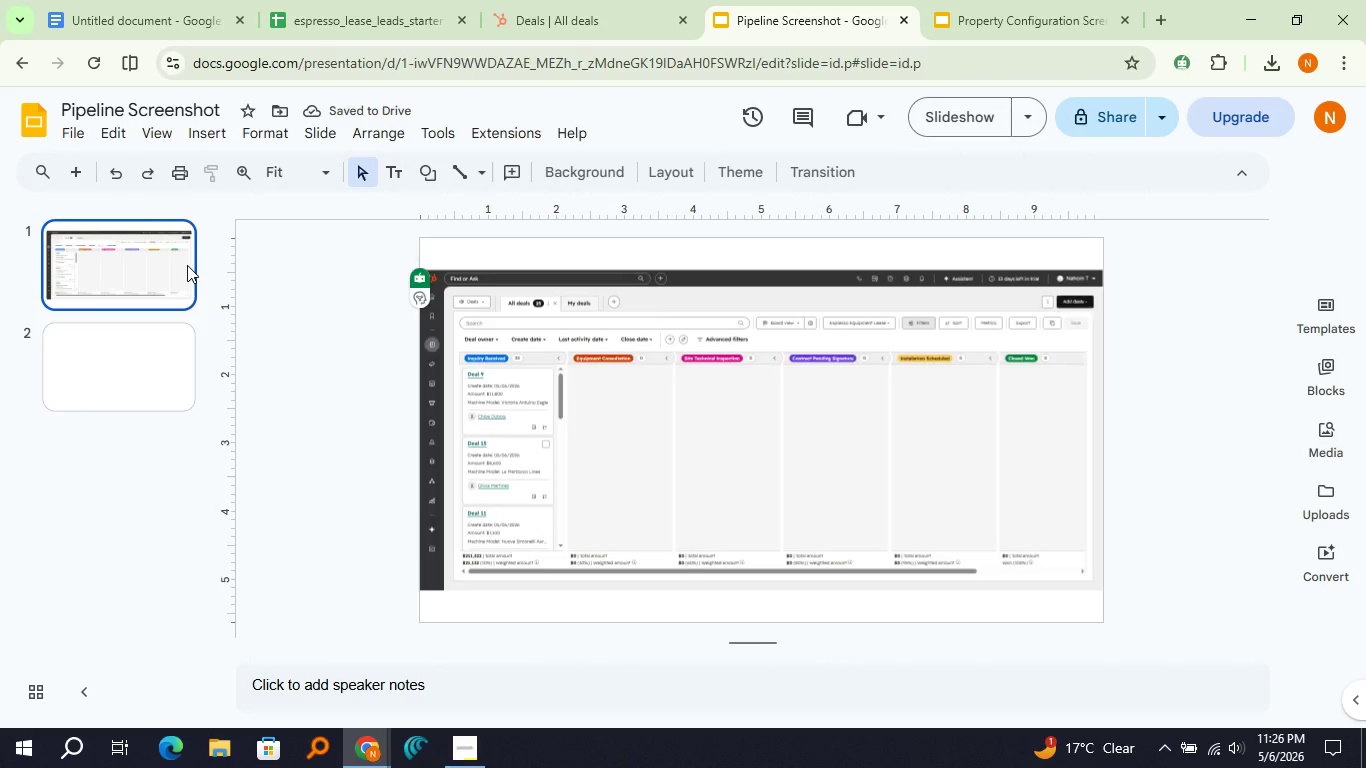 
key(Delete)
 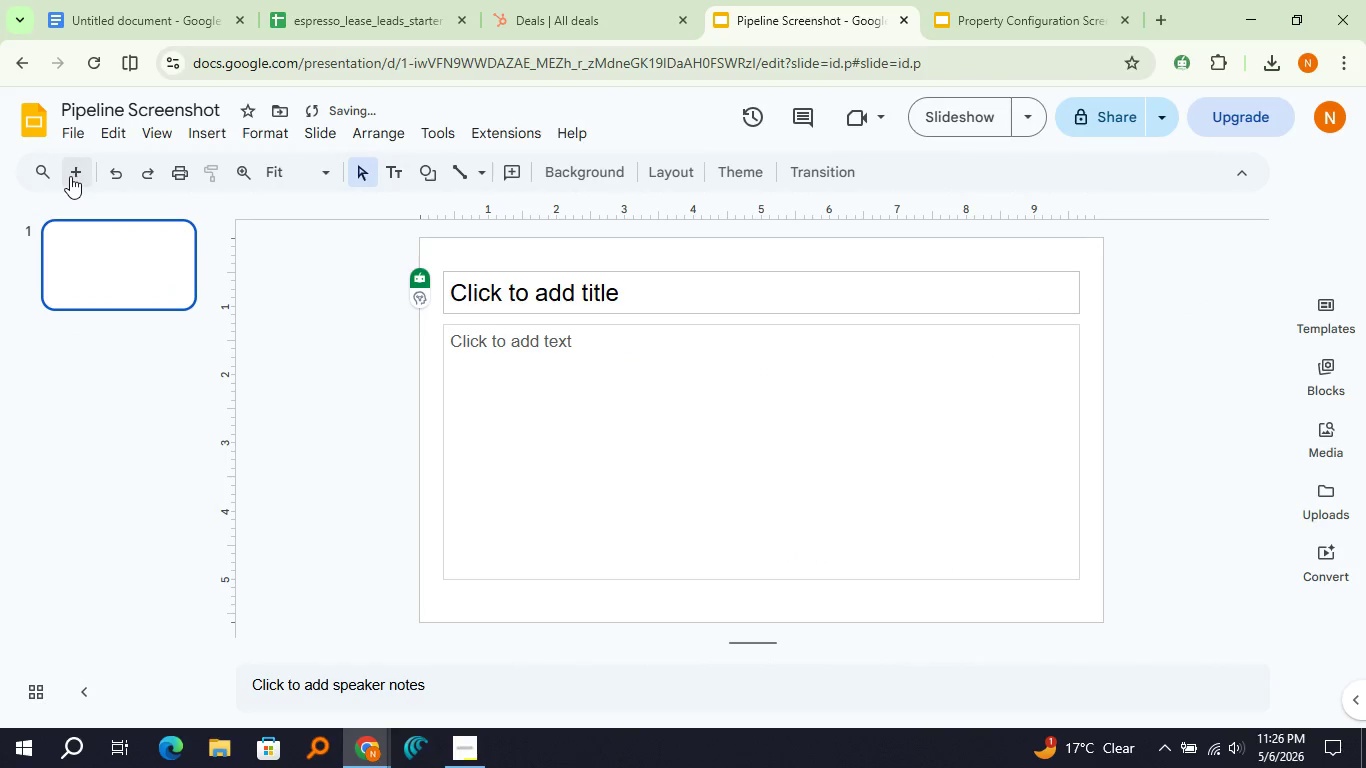 
left_click([74, 173])
 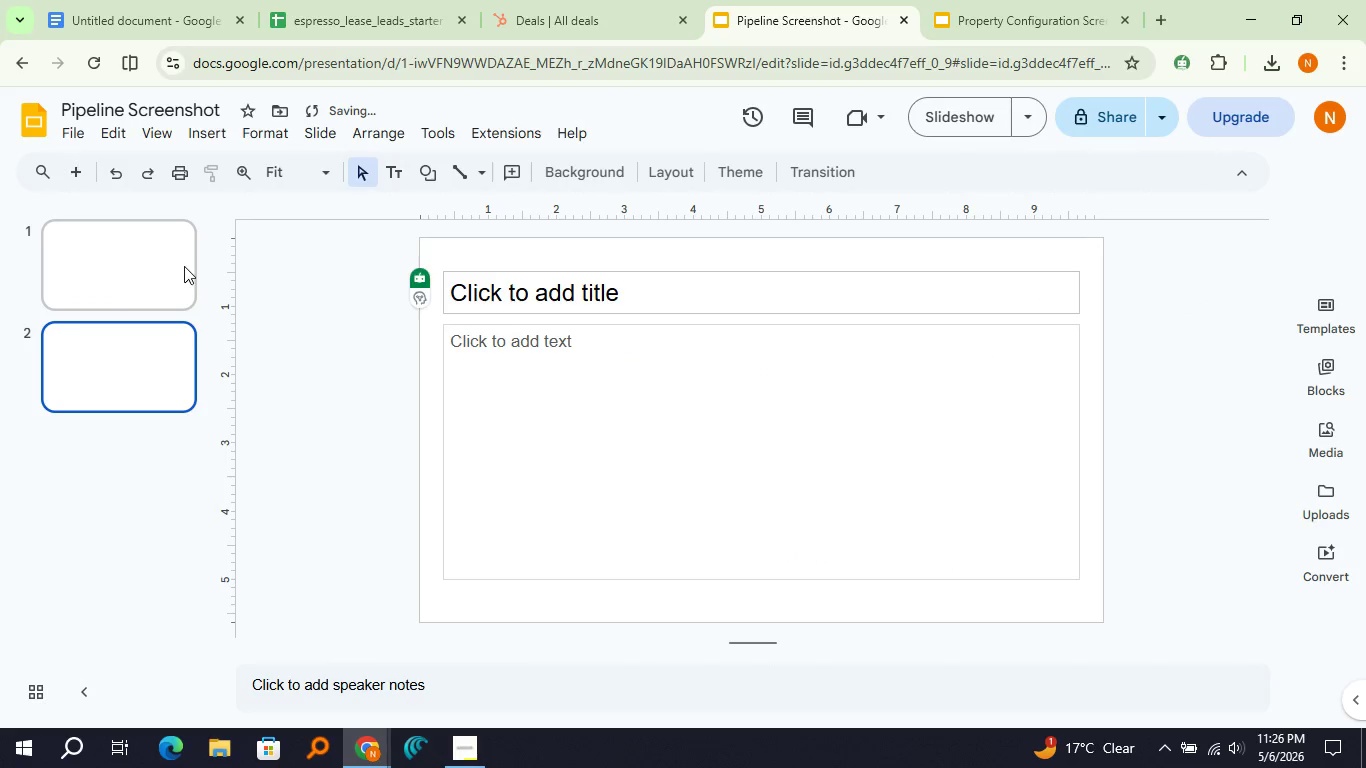 
left_click([184, 266])
 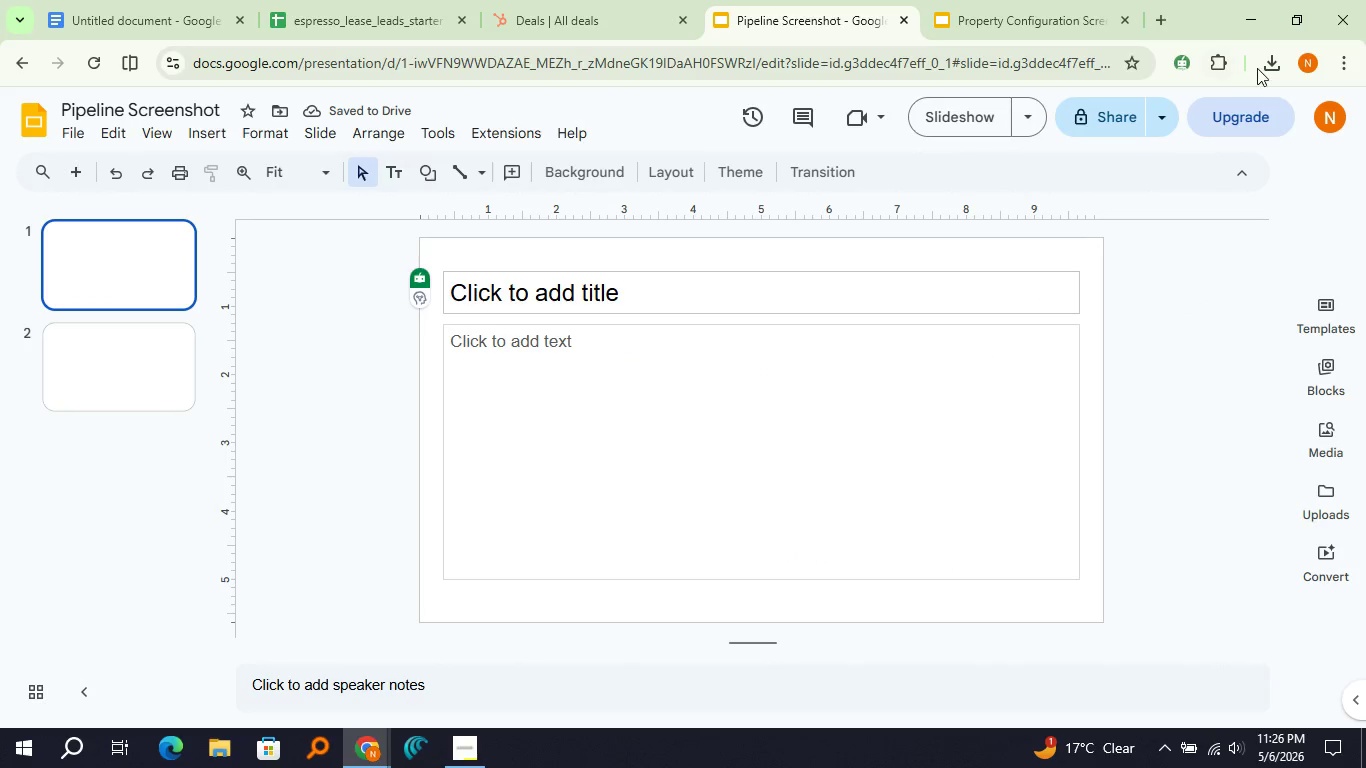 
left_click([1258, 67])
 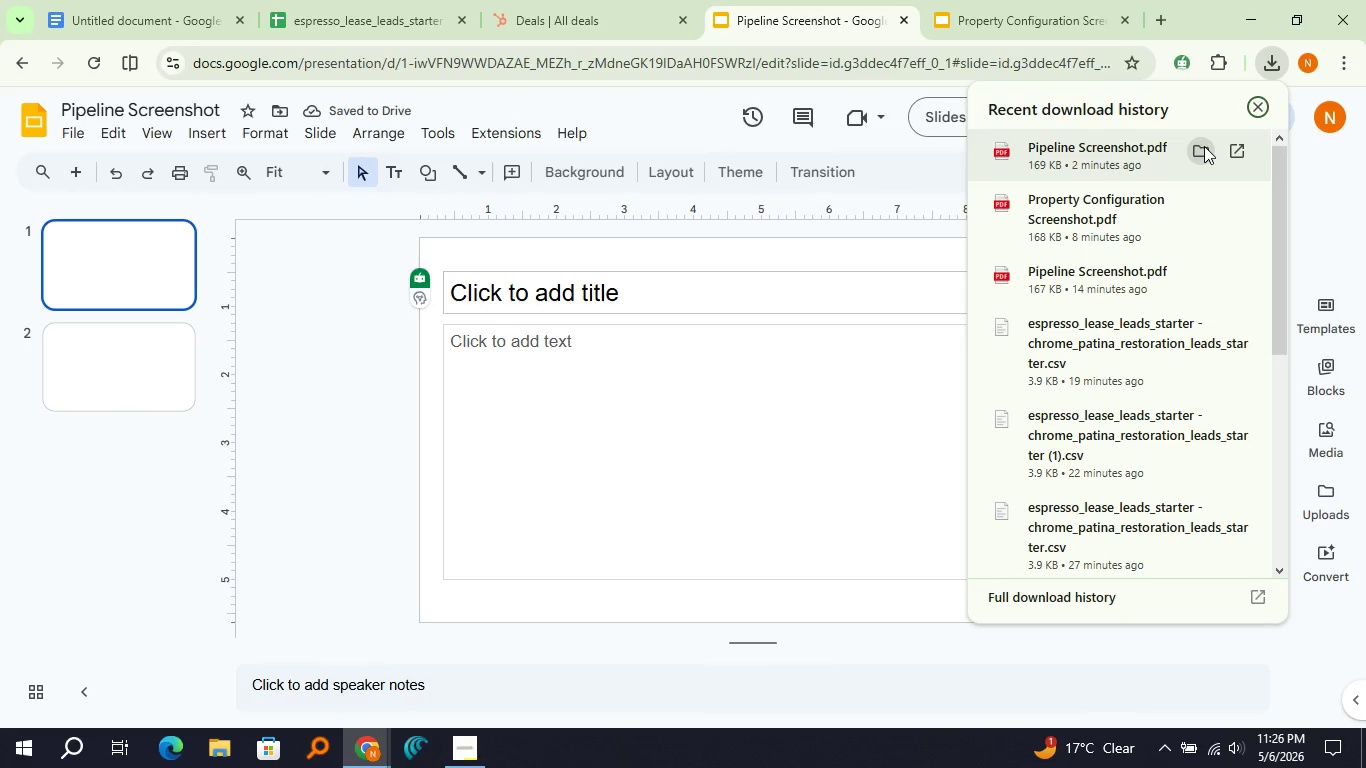 
left_click([1204, 146])
 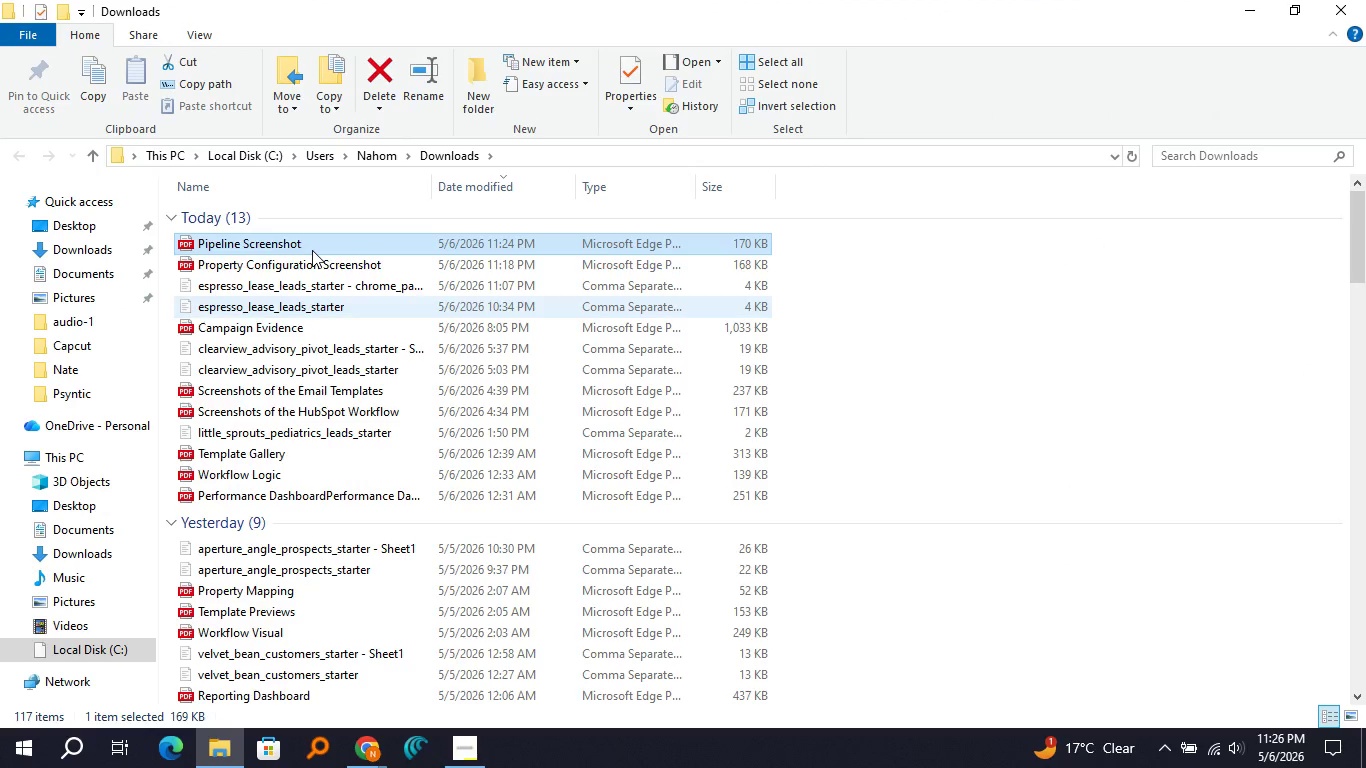 
key(Delete)
 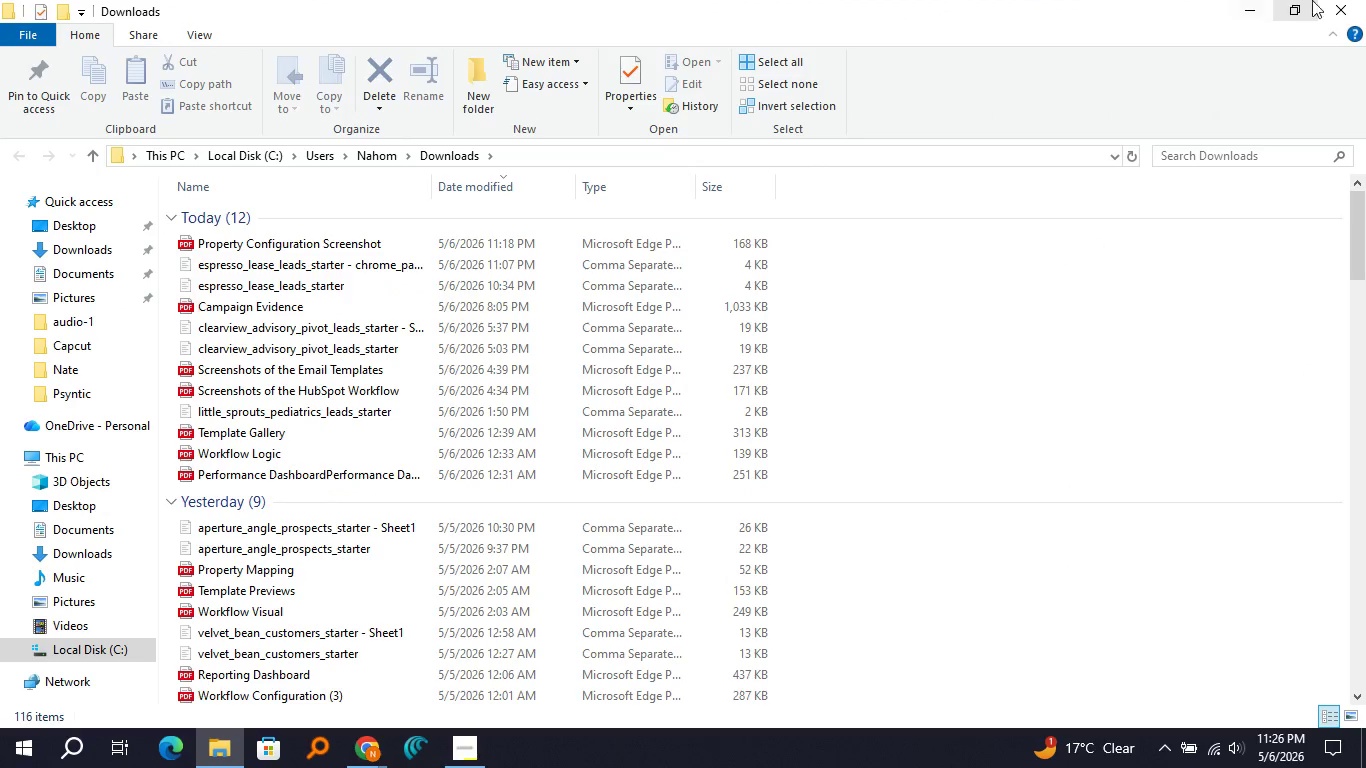 
left_click([1333, 2])
 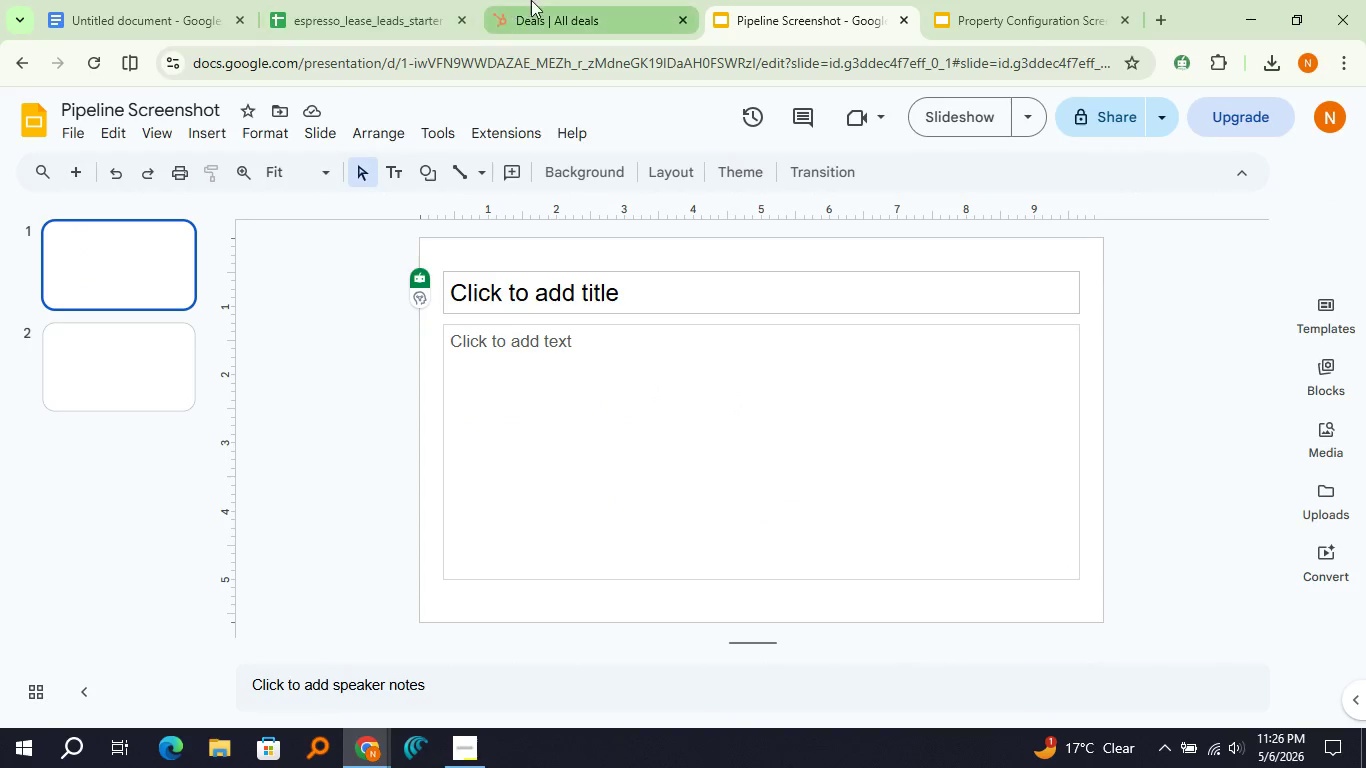 
left_click([531, 0])
 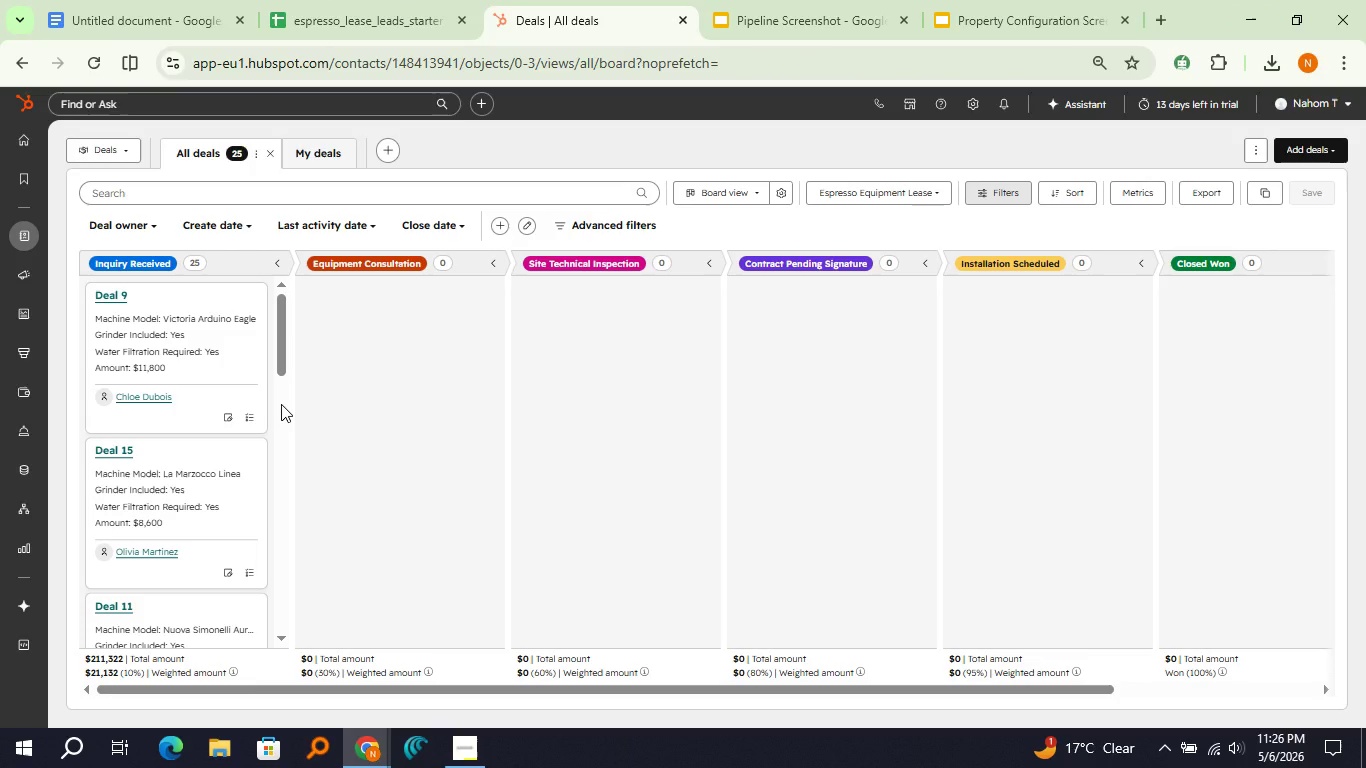 
key(Meta+Shift+S)
 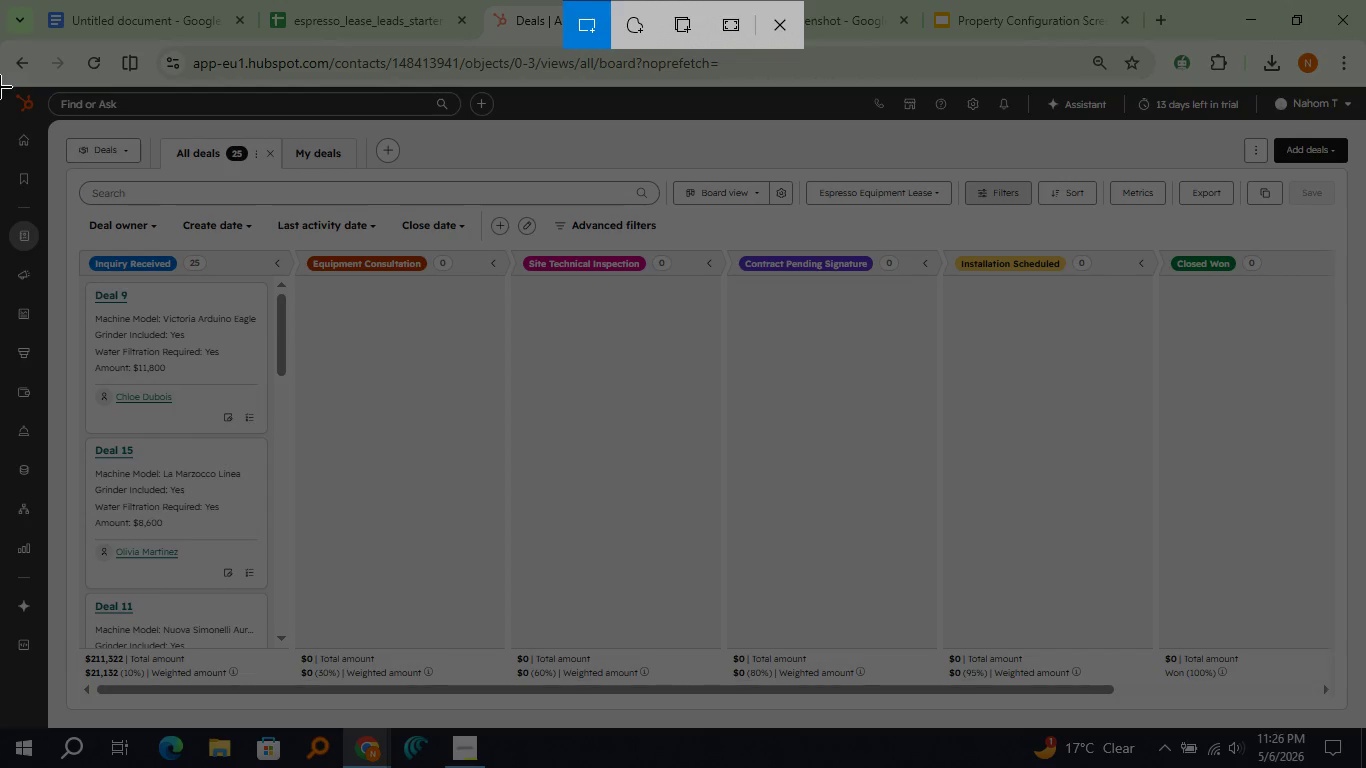 
left_click_drag(start_coordinate=[0, 87], to_coordinate=[1365, 726])
 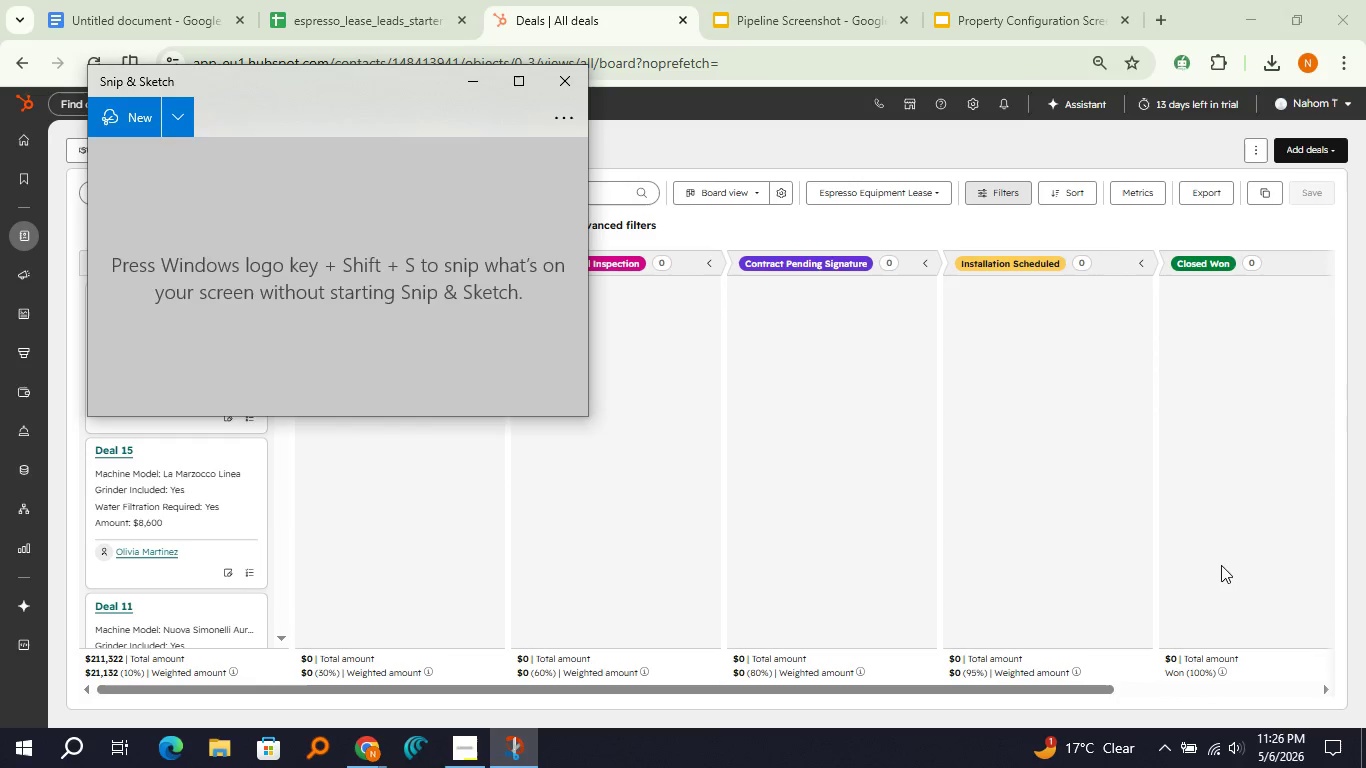 
left_click([493, 393])
 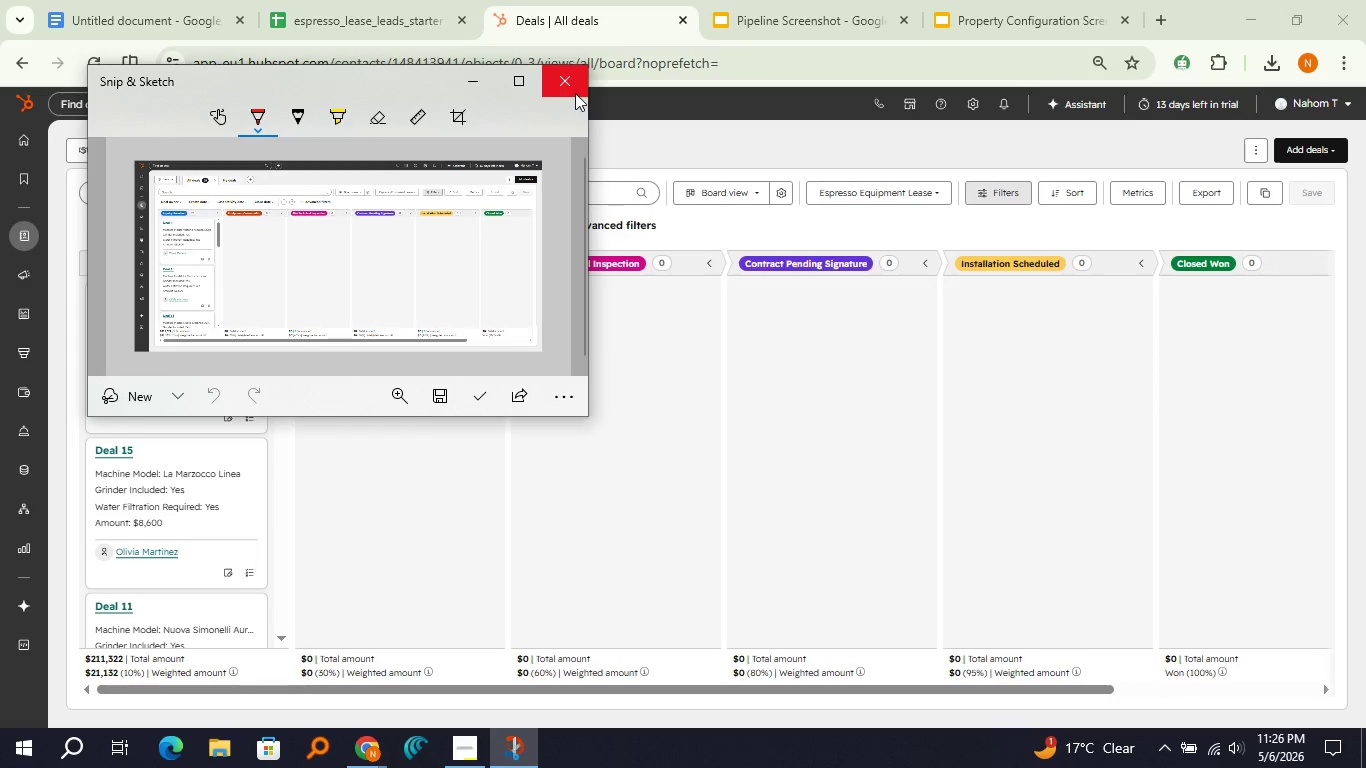 
left_click([575, 93])
 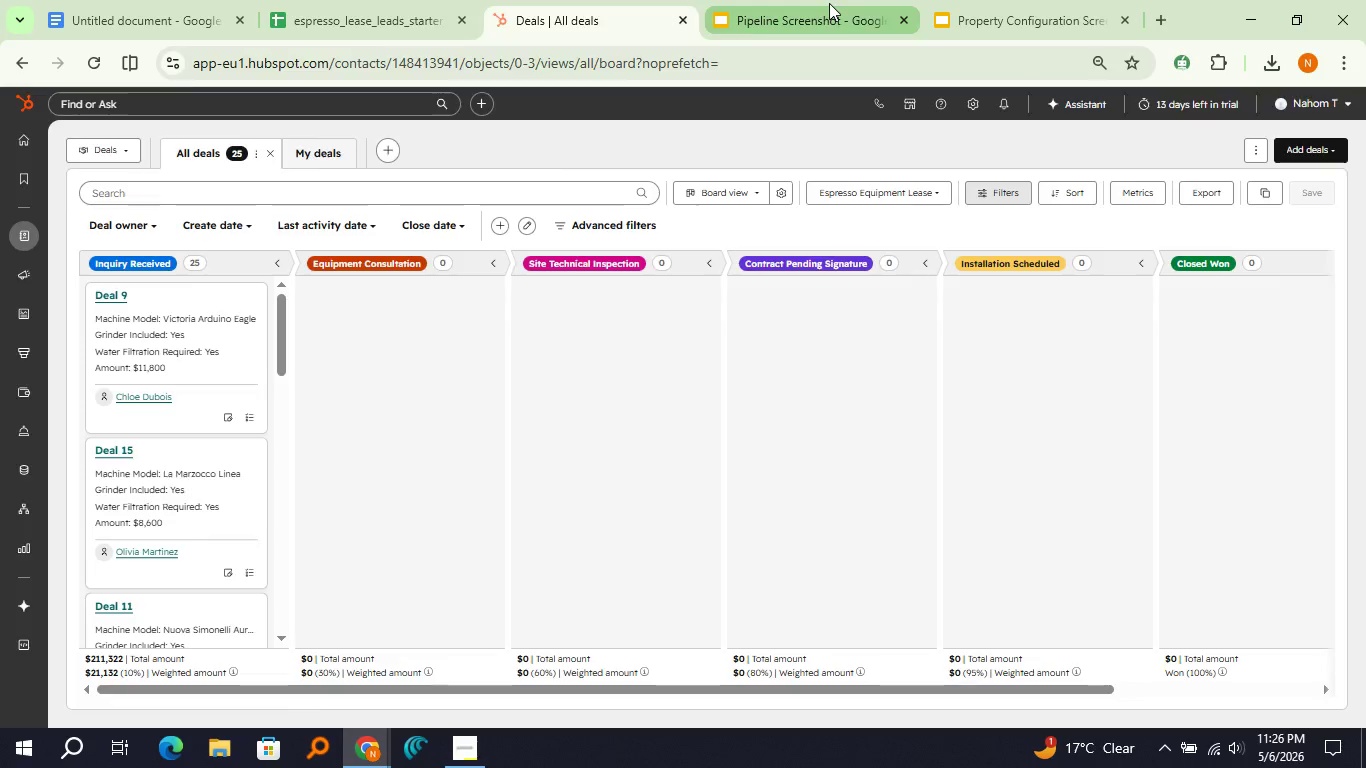 
left_click([829, 3])
 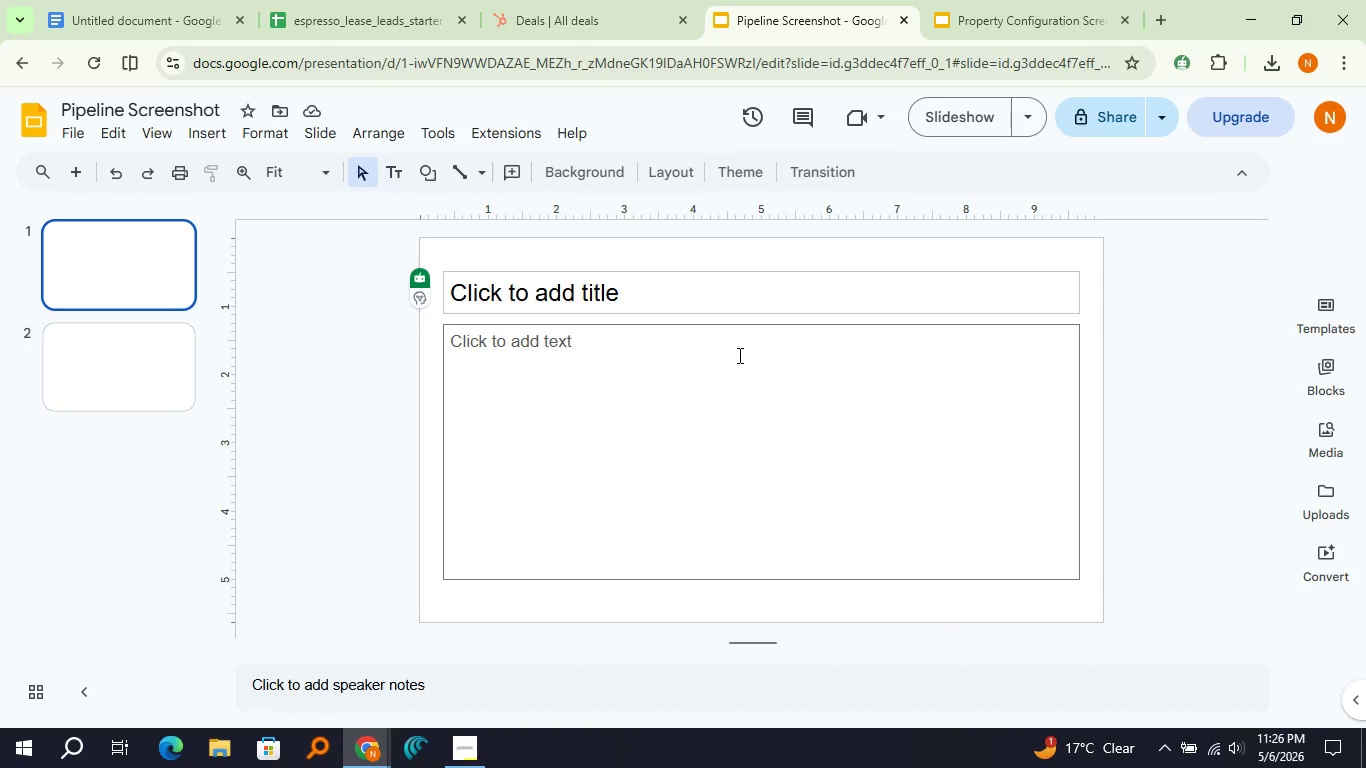 
key(Control+V)
 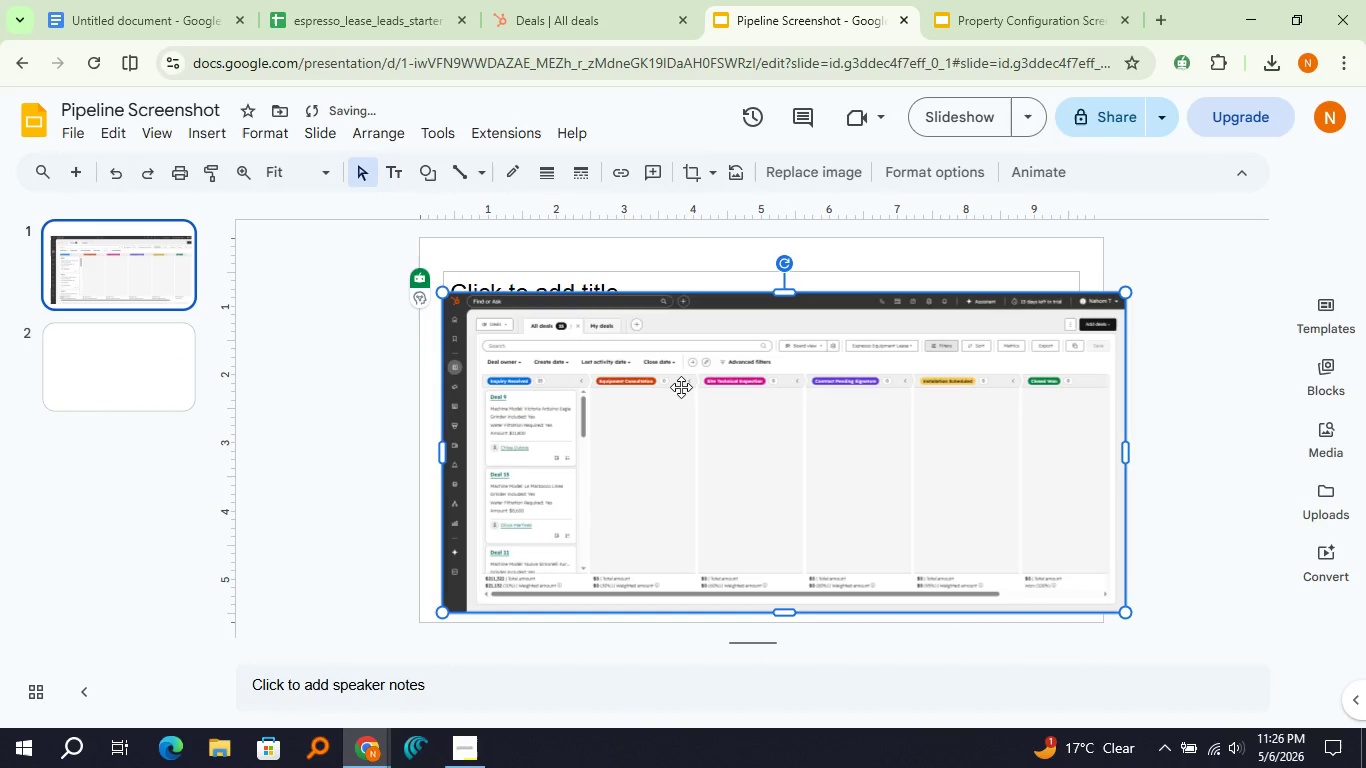 
left_click_drag(start_coordinate=[681, 387], to_coordinate=[660, 362])
 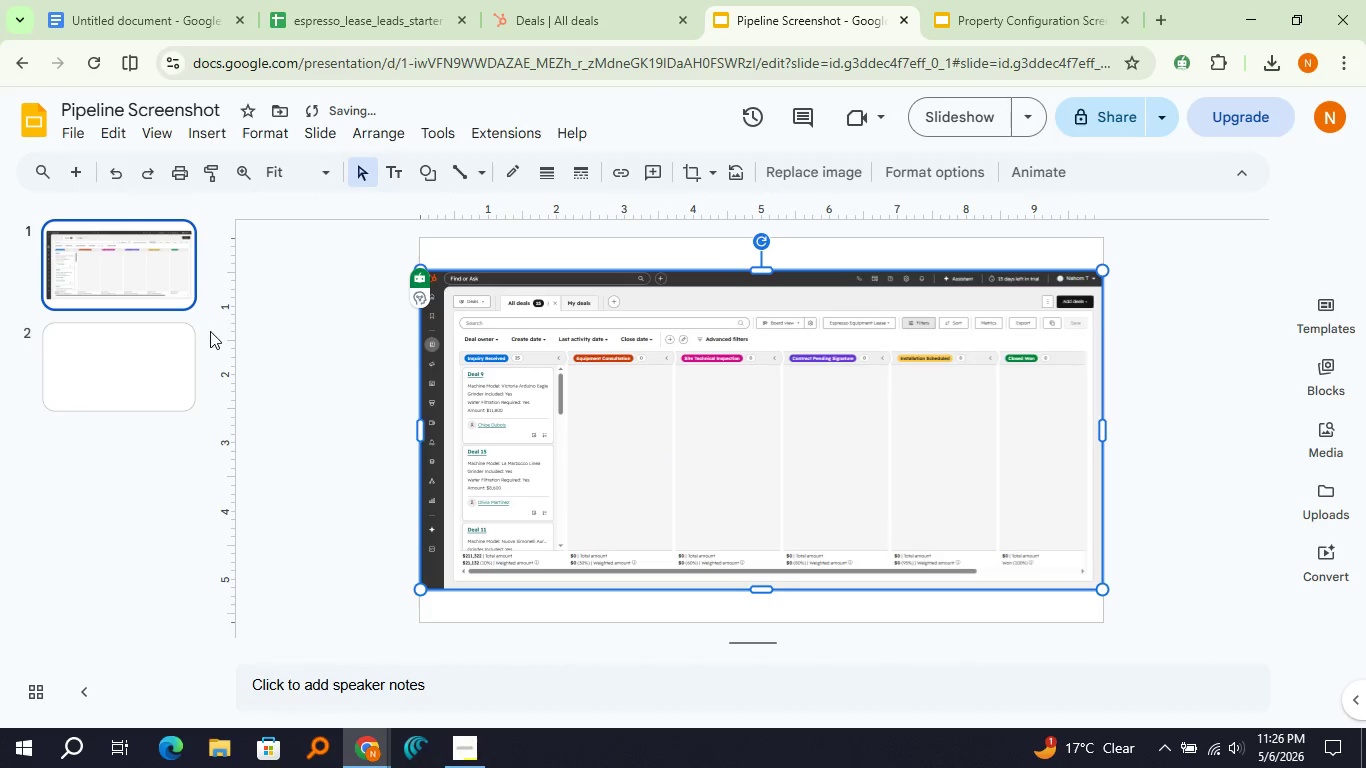 
left_click([160, 339])
 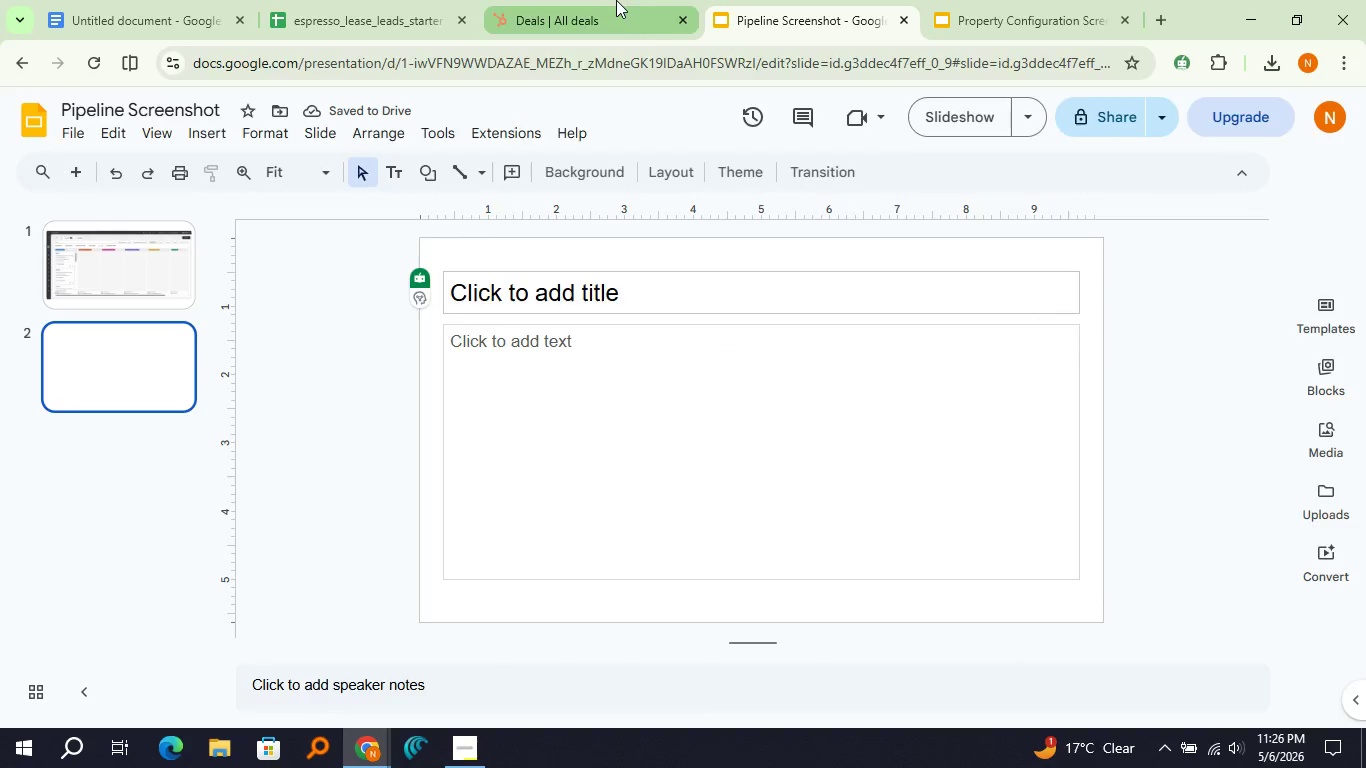 
left_click([616, 0])
 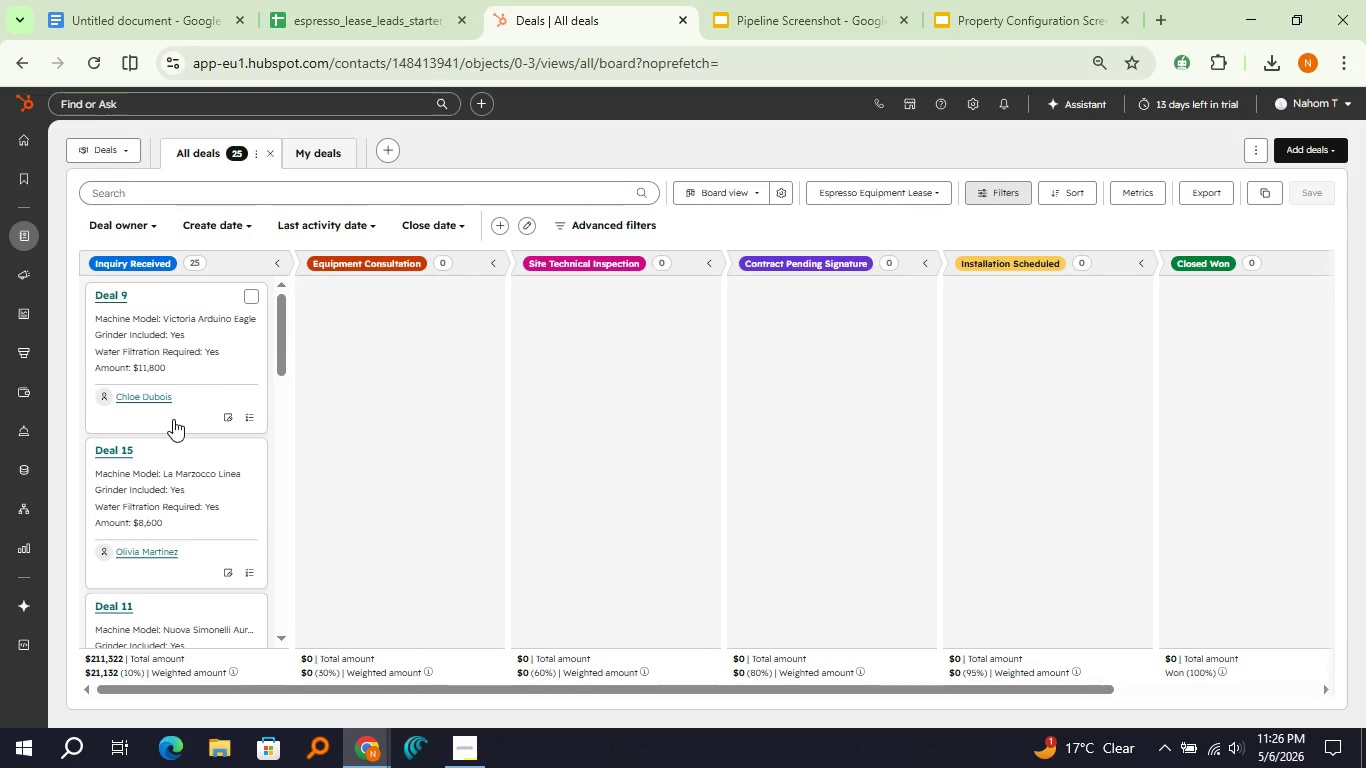 
scroll: coordinate [173, 419], scroll_direction: down, amount: 2.0
 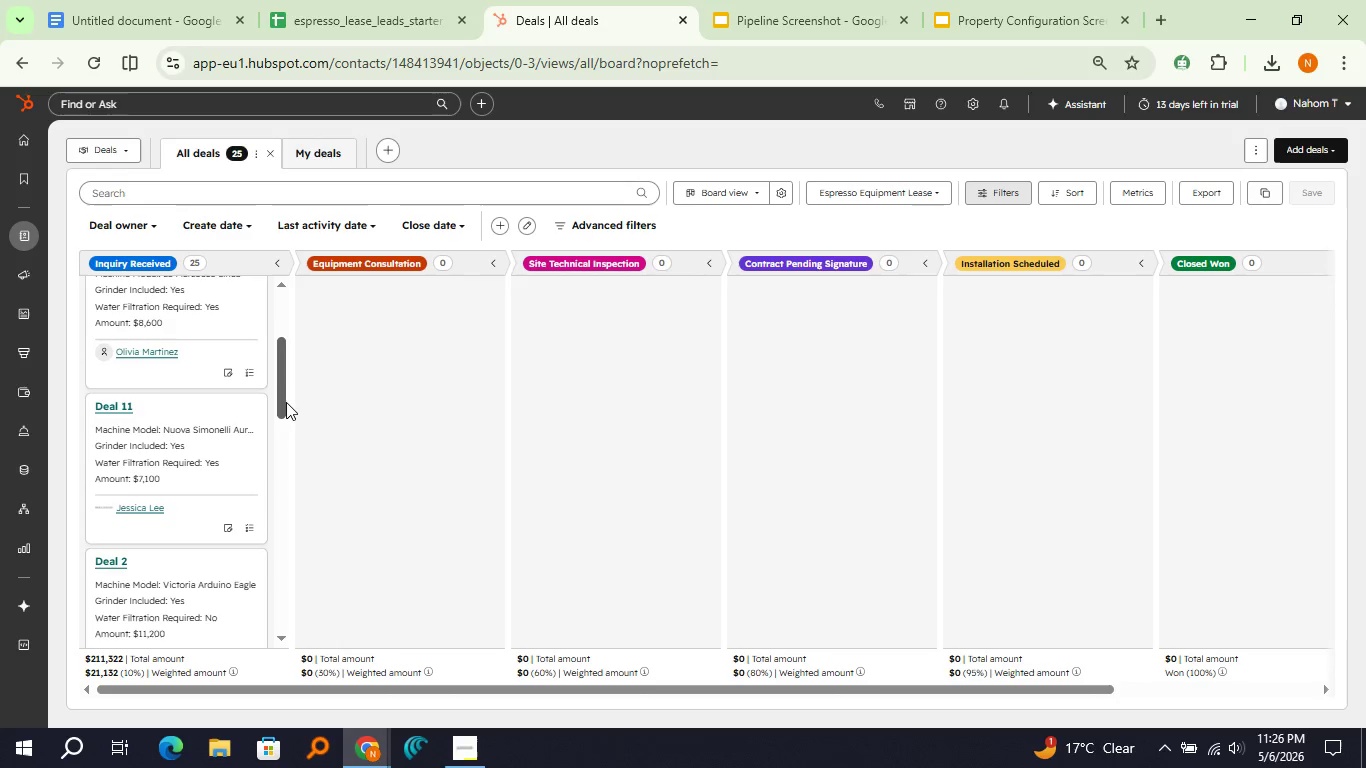 
left_click_drag(start_coordinate=[285, 402], to_coordinate=[279, 461])
 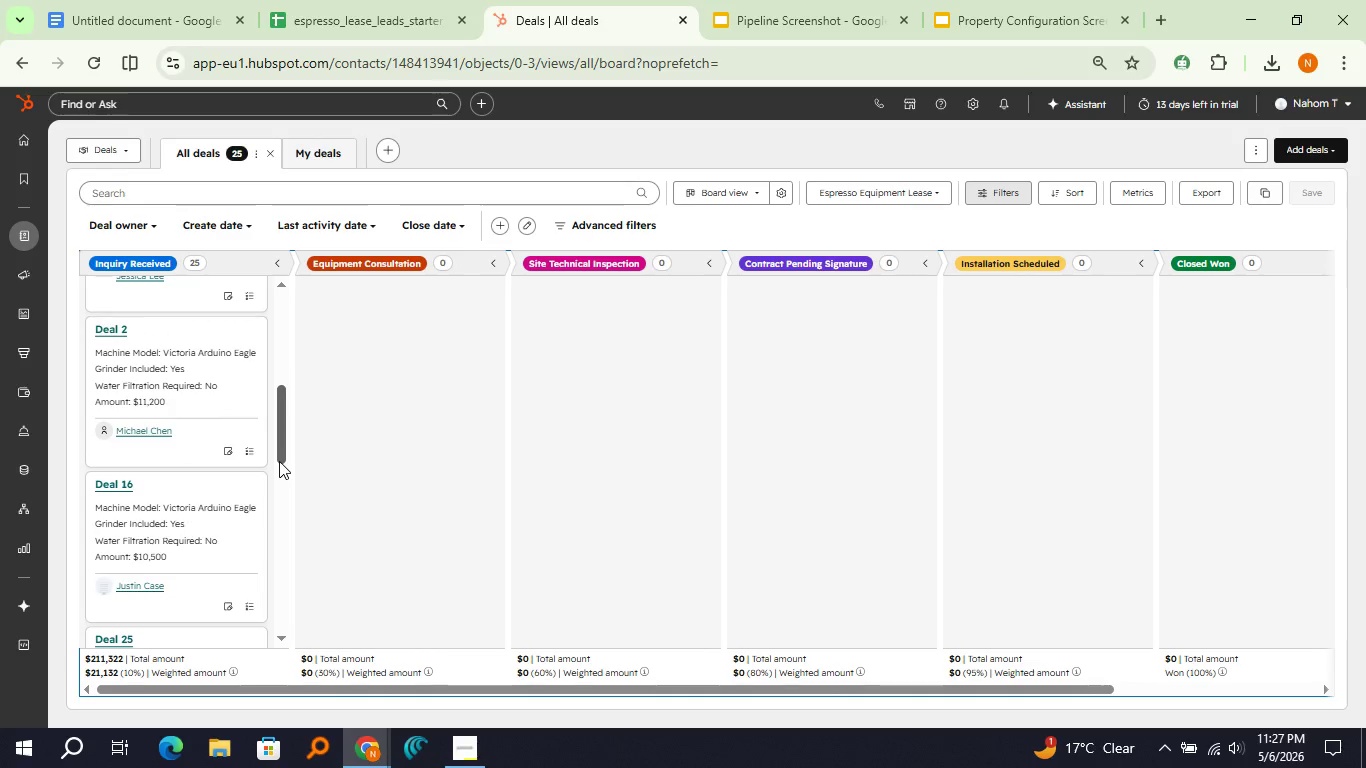 
key(Meta+Shift+S)
 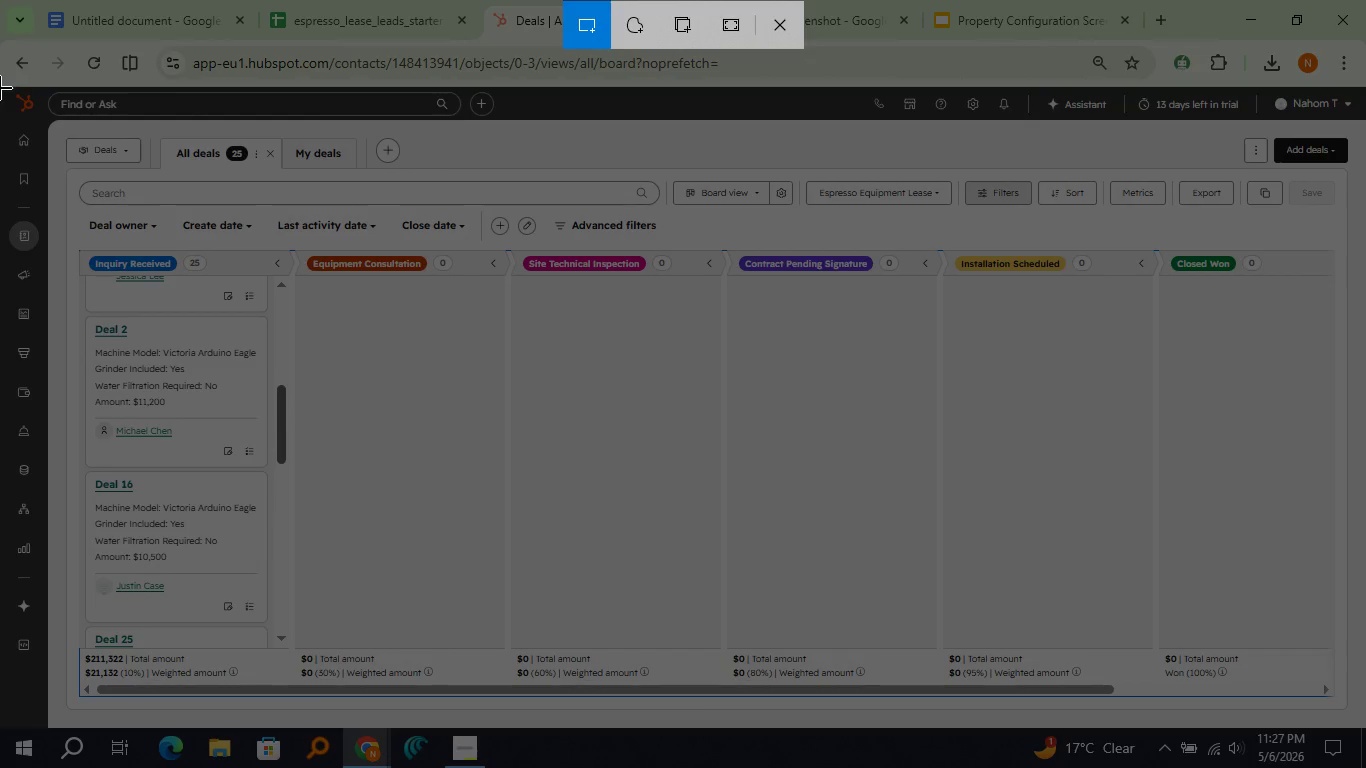 
left_click_drag(start_coordinate=[0, 88], to_coordinate=[1365, 726])
 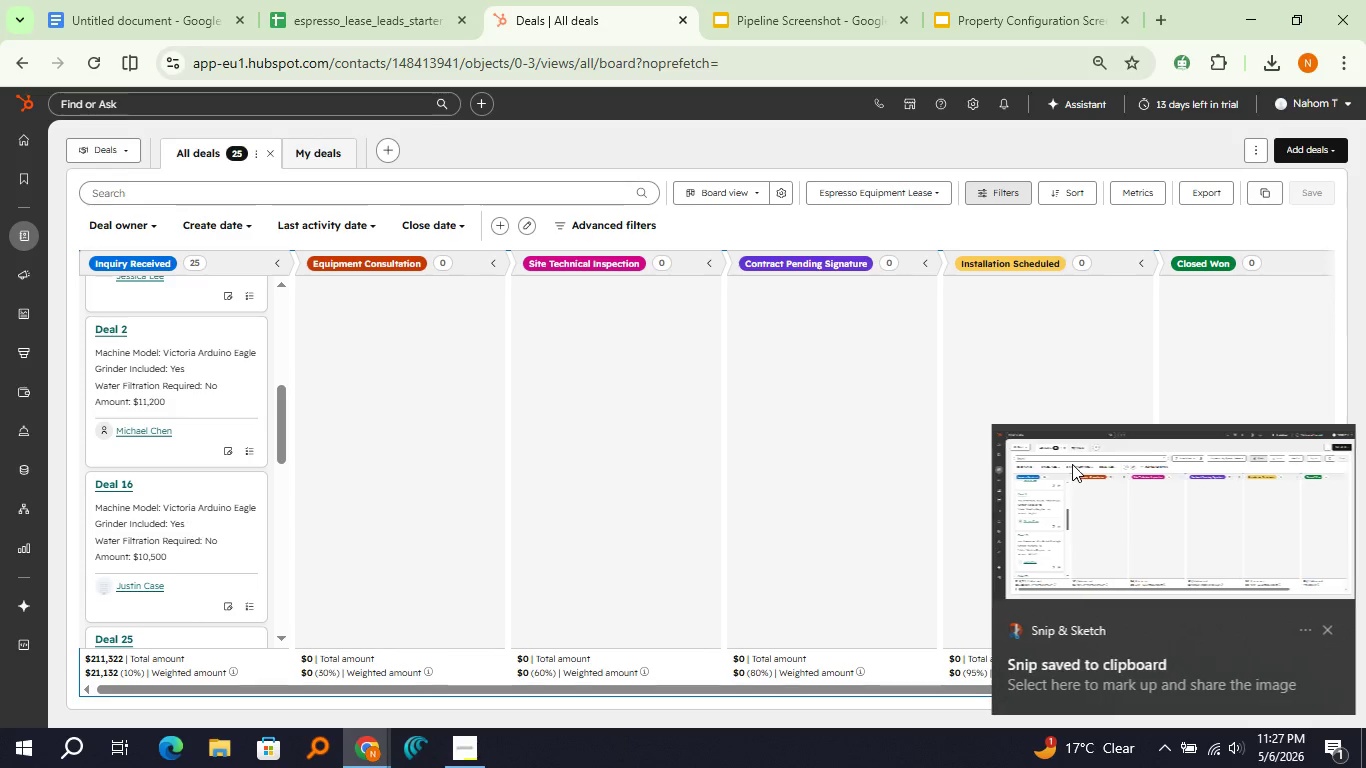 
left_click([1072, 464])
 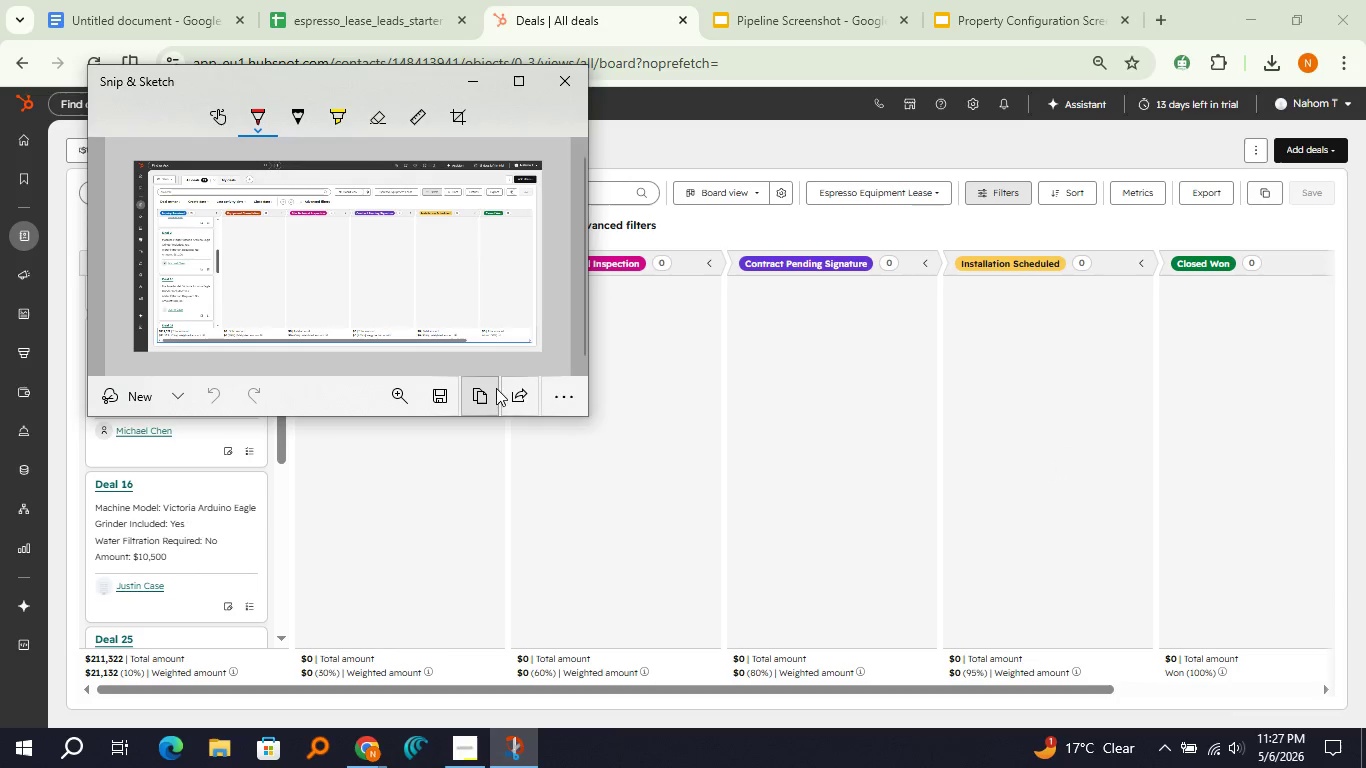 
left_click([487, 388])
 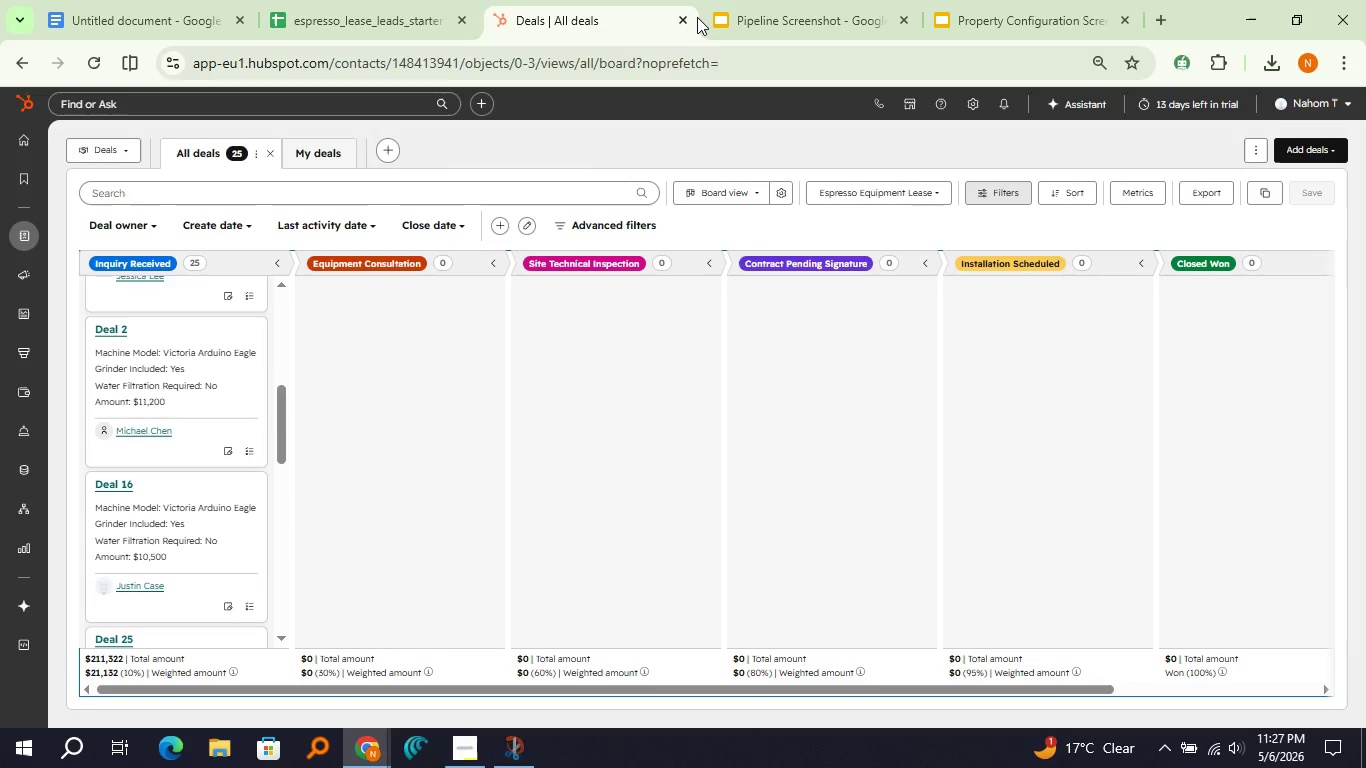 
double_click([697, 17])
 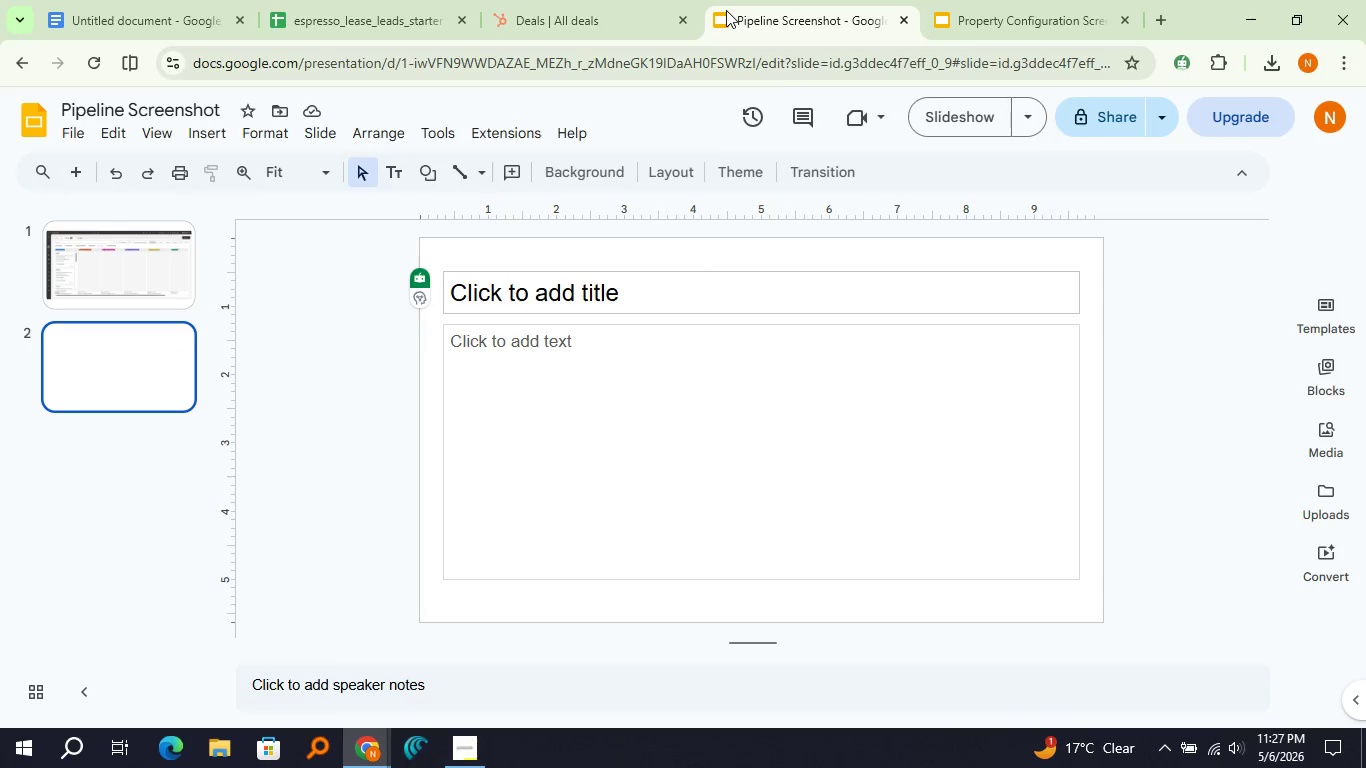 
triple_click([726, 10])
 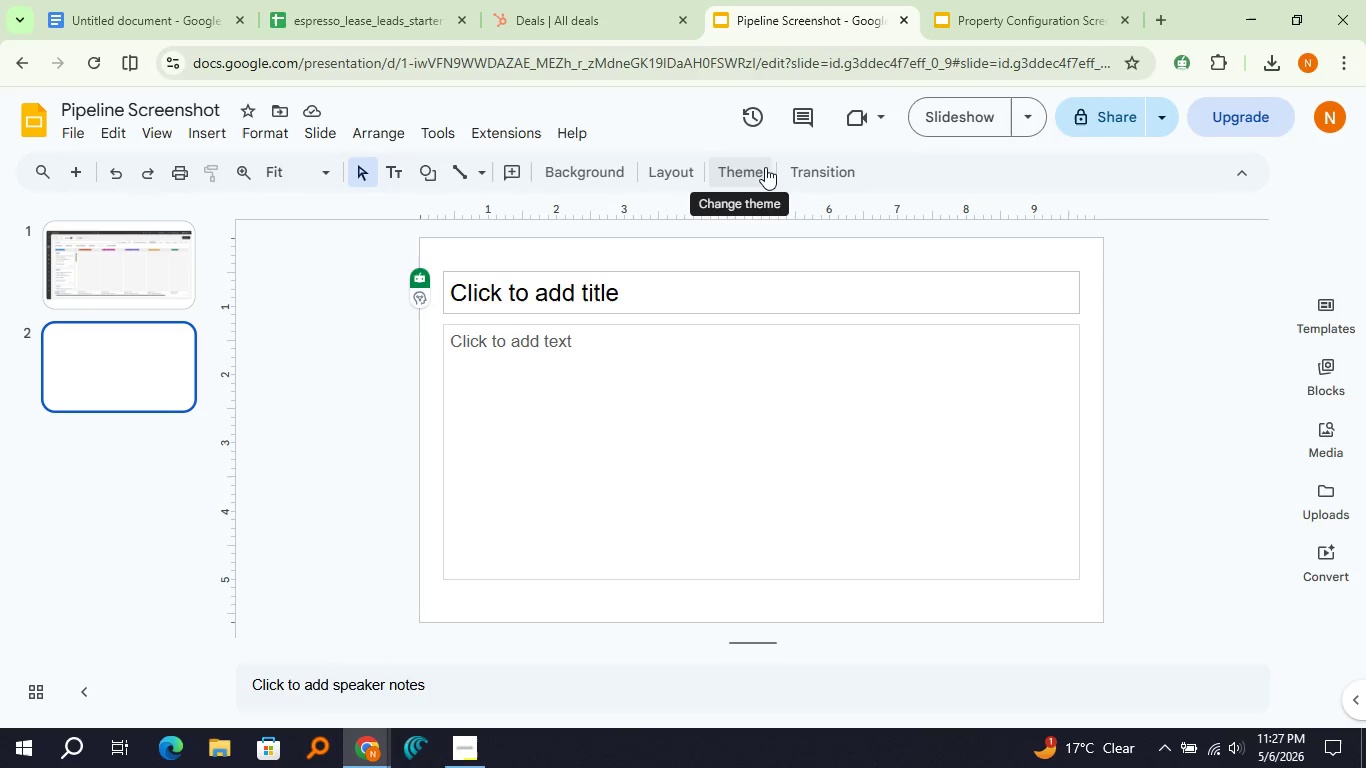 
key(Control+V)
 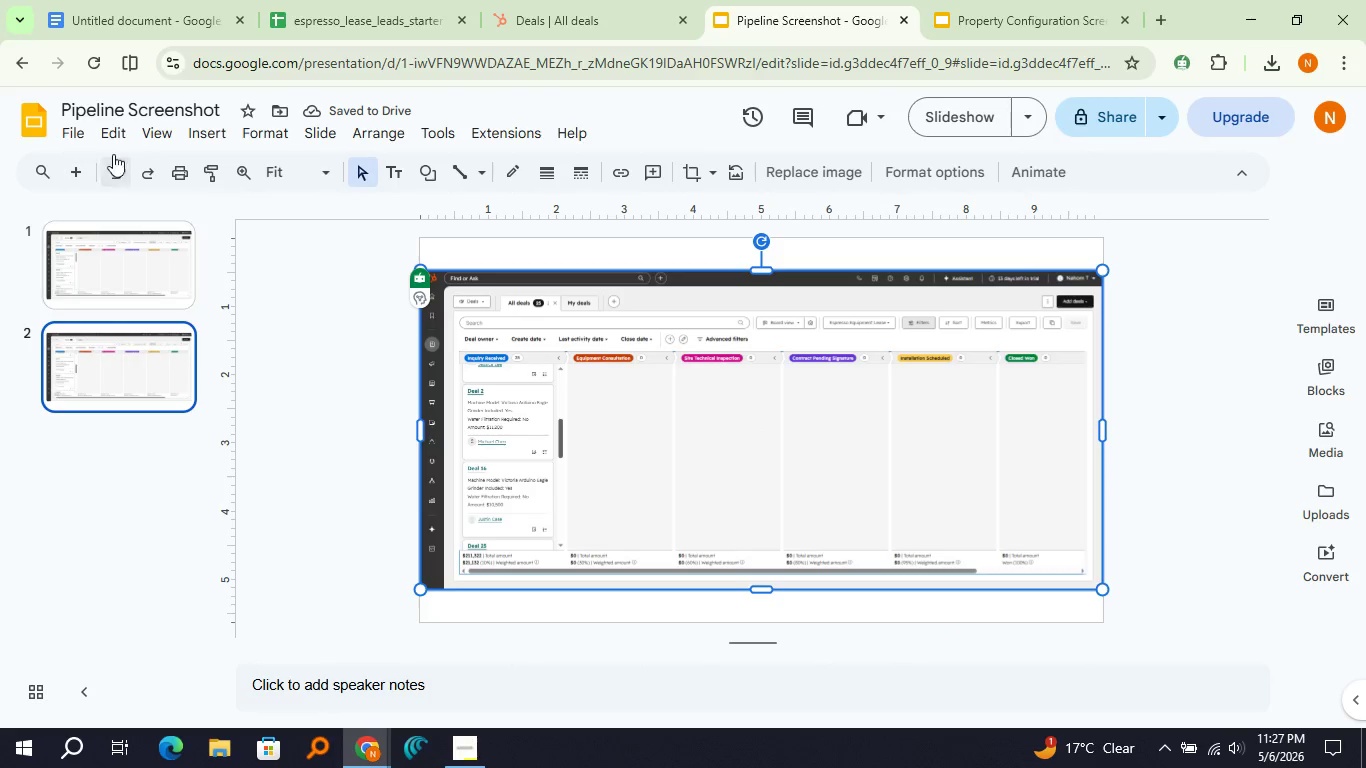 
left_click([67, 128])
 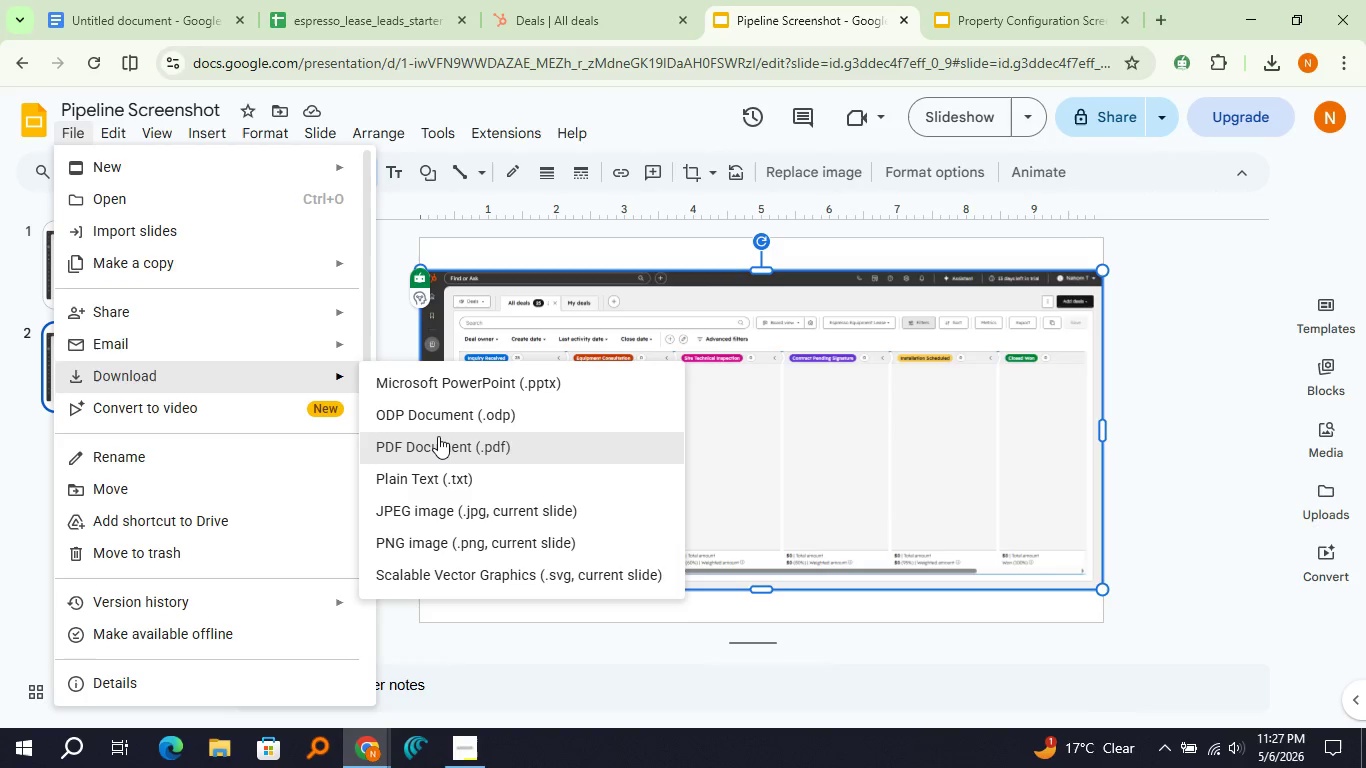 
left_click([438, 437])
 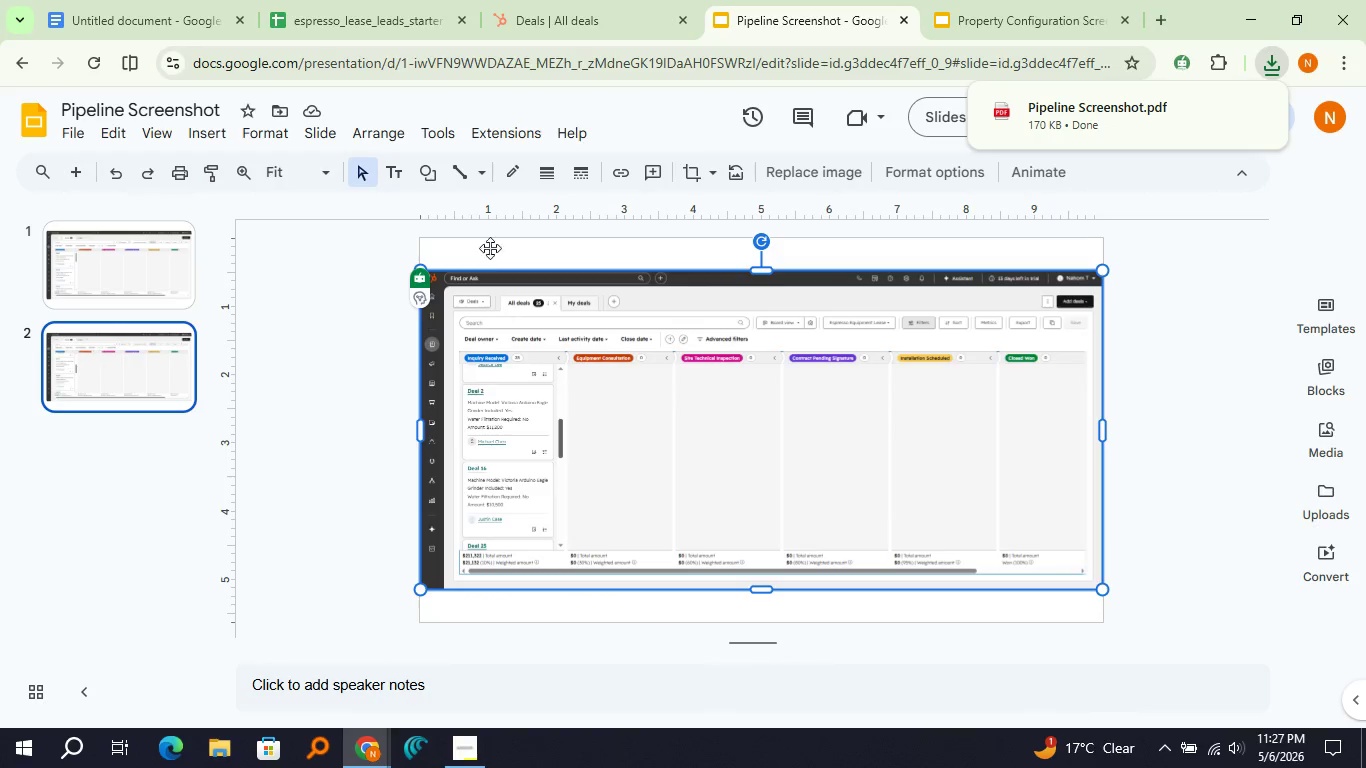 
left_click([512, 0])
 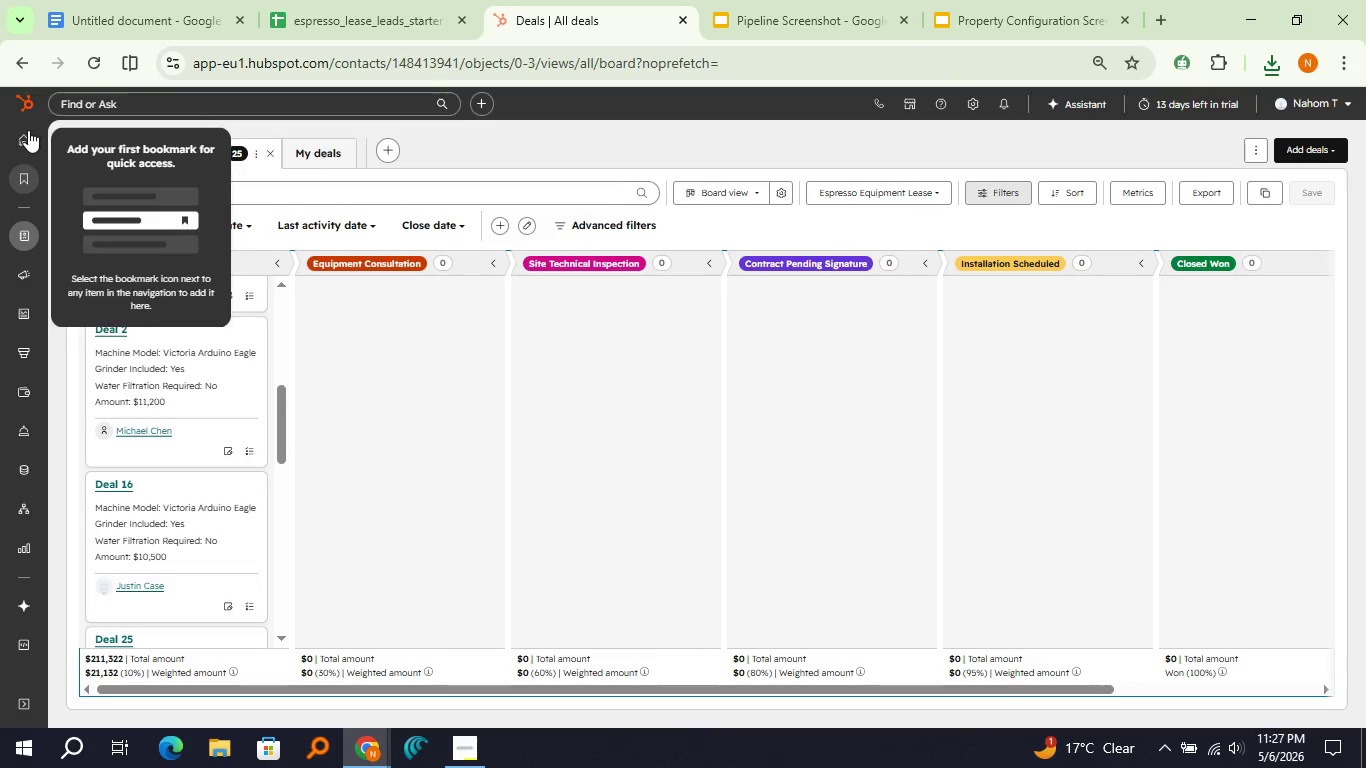 
left_click([28, 130])
 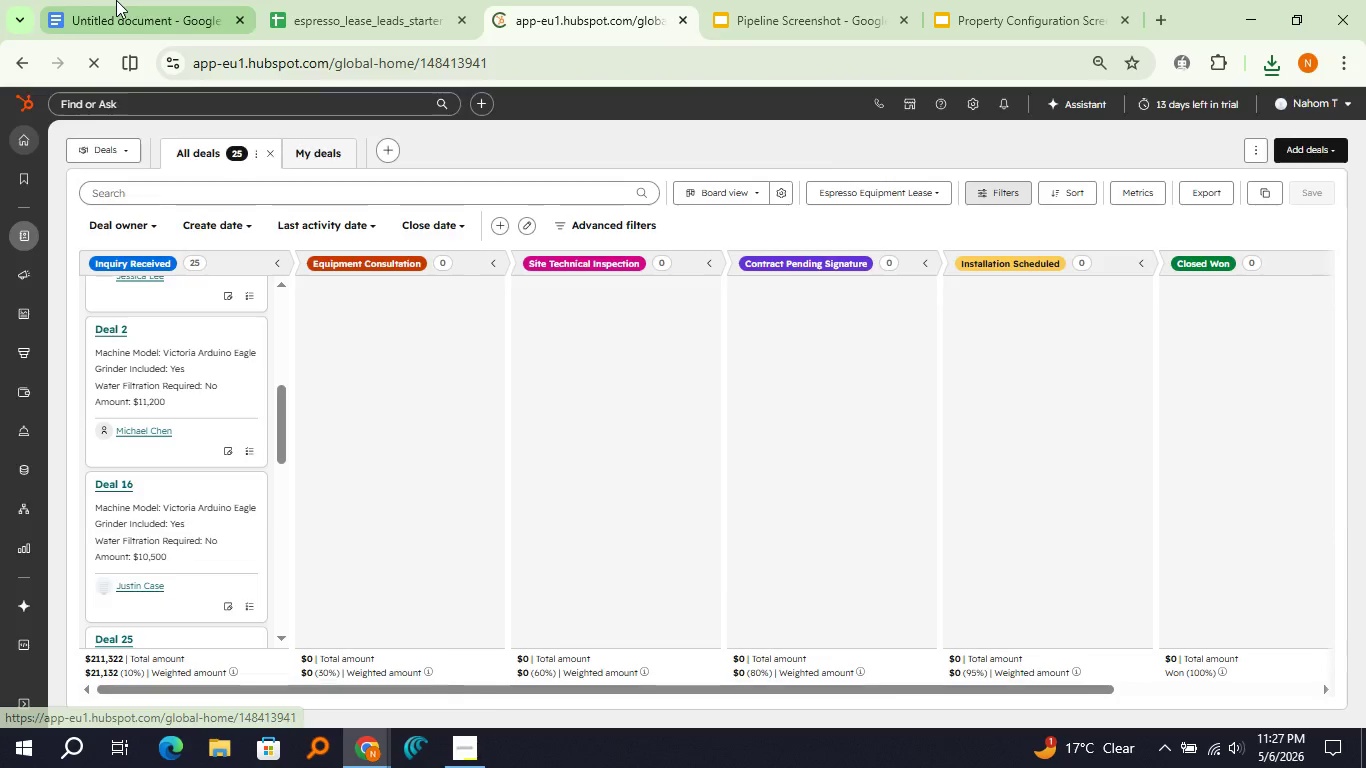 
left_click([116, 0])
 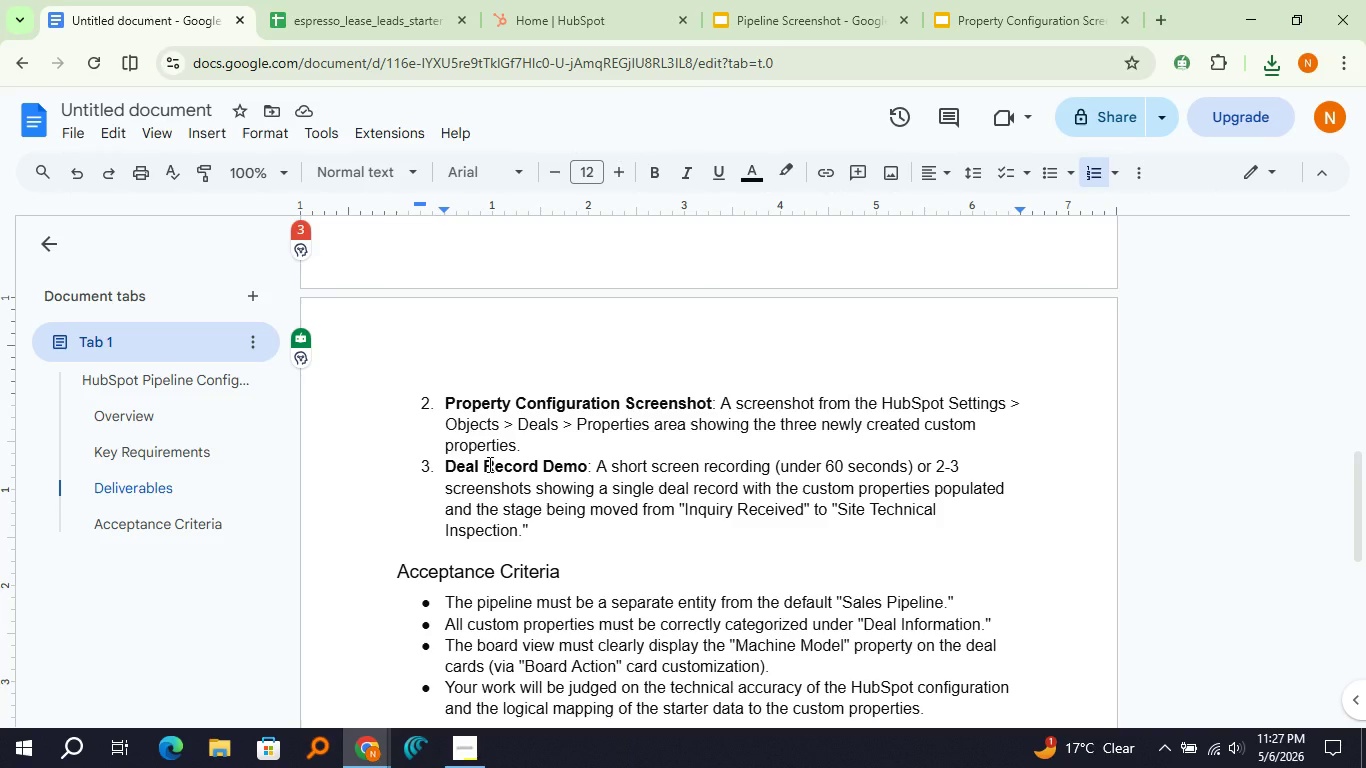 
wait(22.52)
 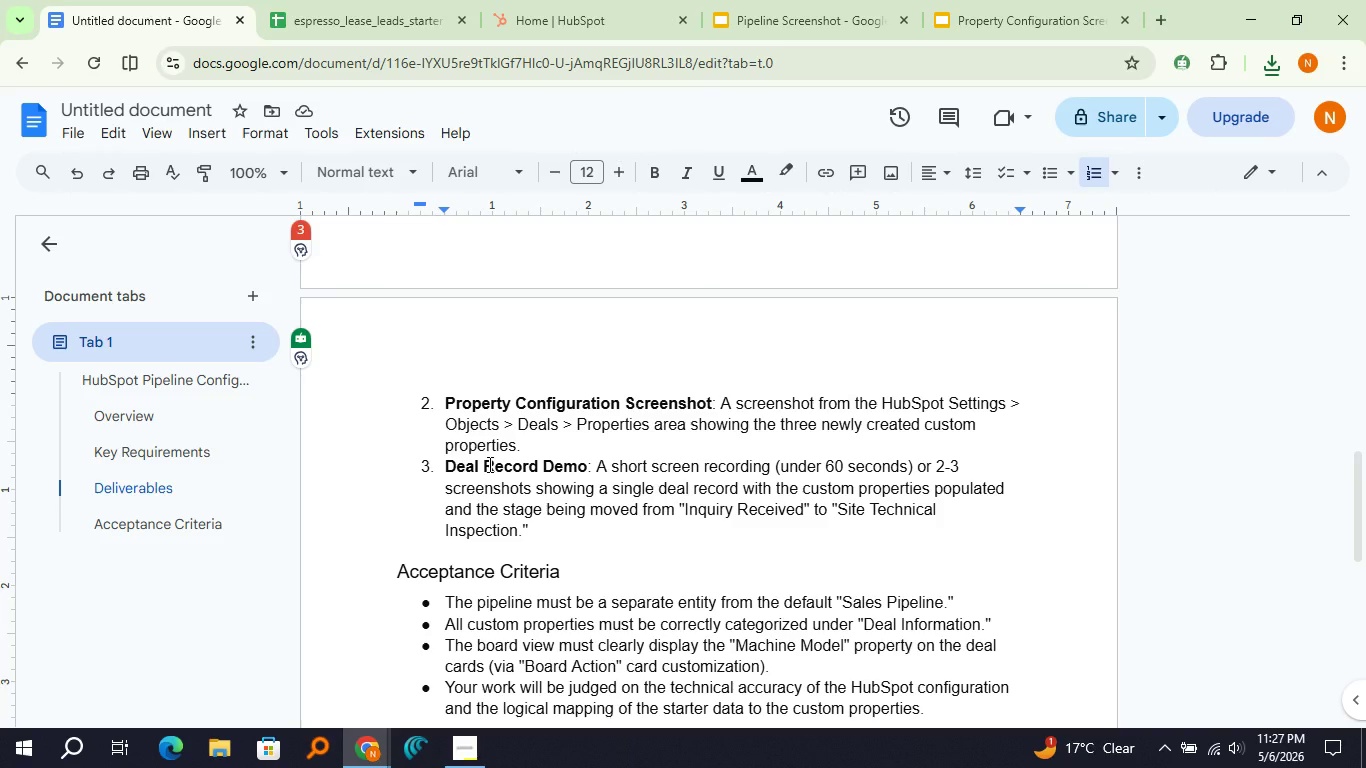 
left_click([606, 16])
 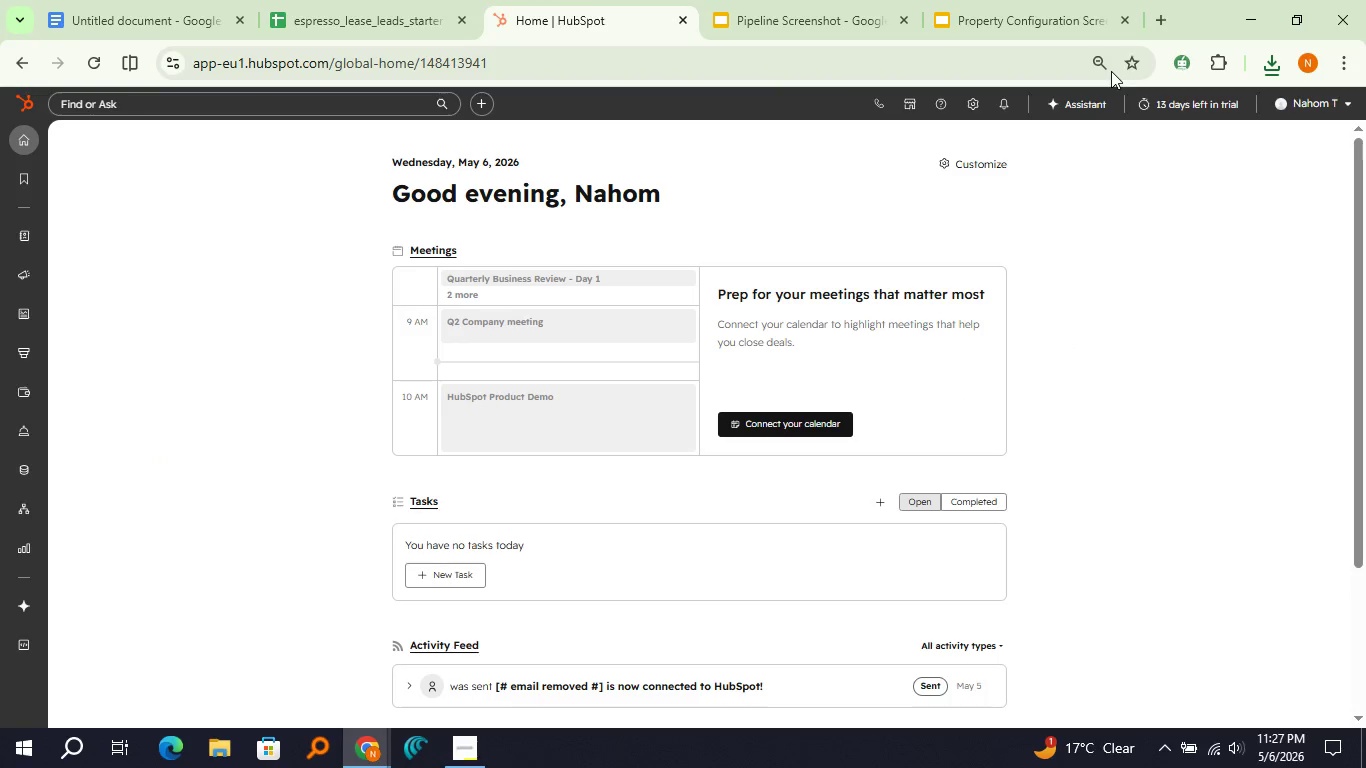 
left_click([1106, 69])
 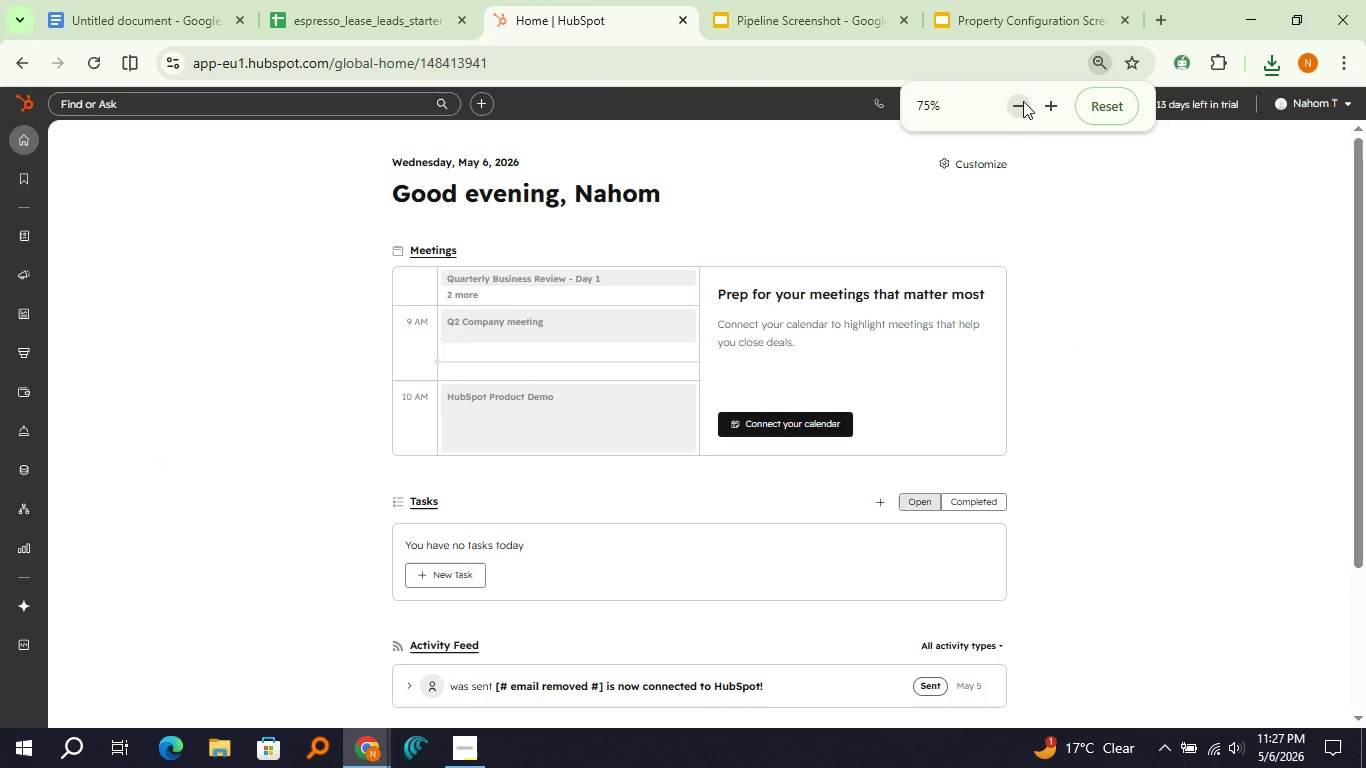 
left_click([1023, 101])
 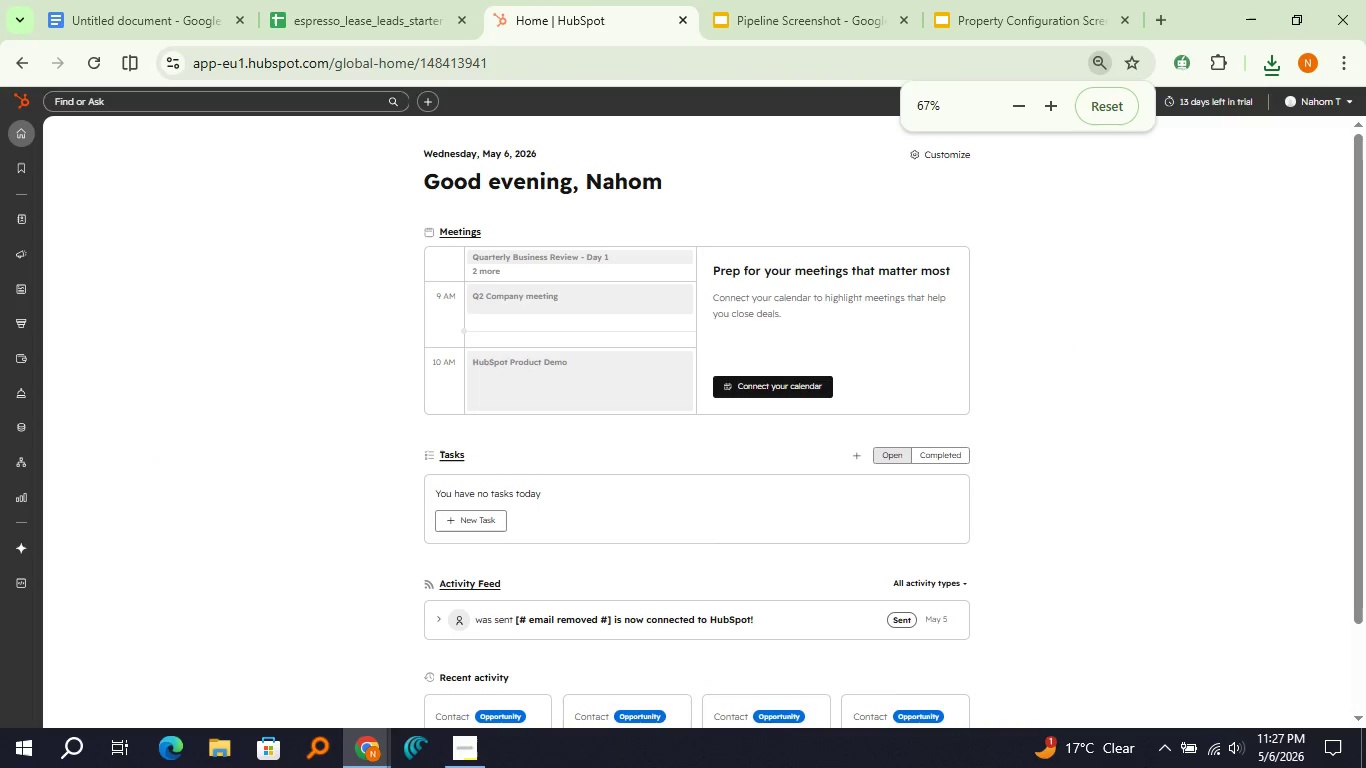 
left_click([1162, 753])
 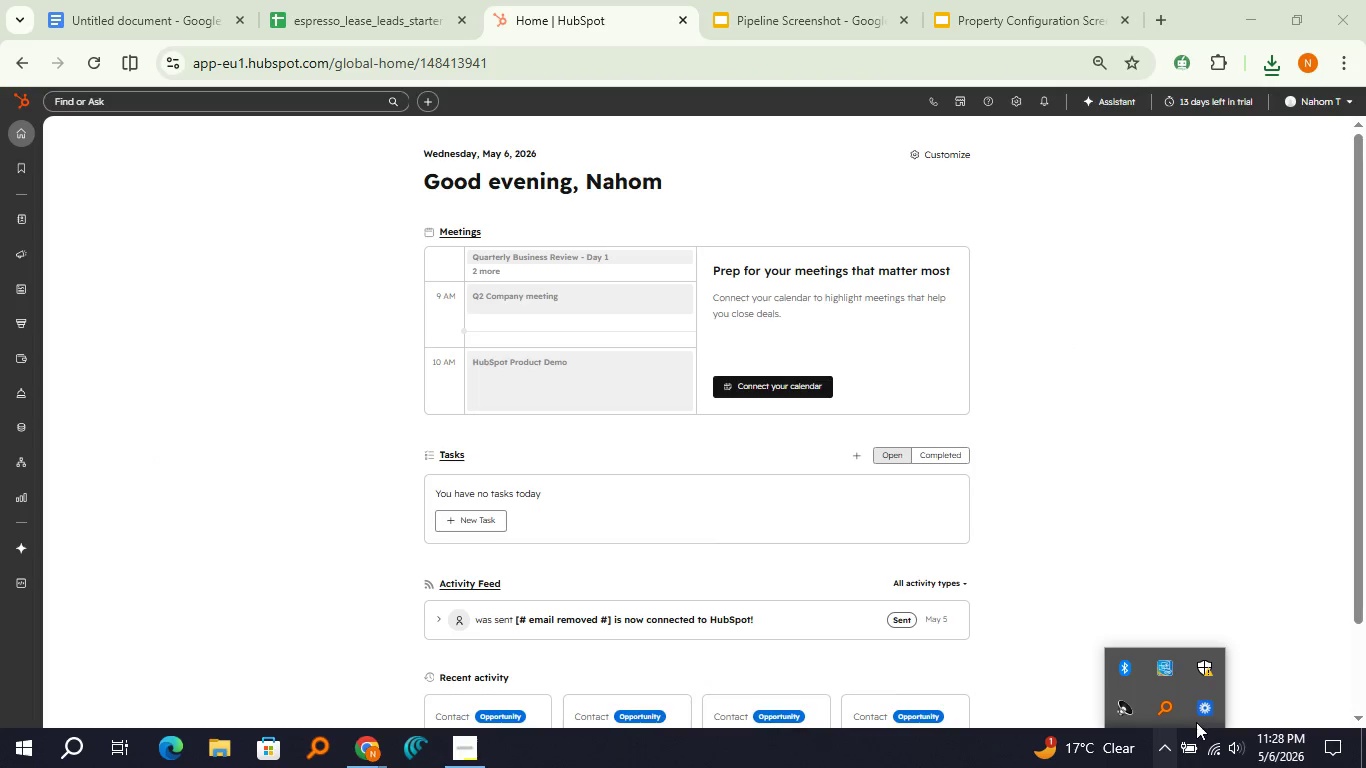 
left_click([1206, 712])
 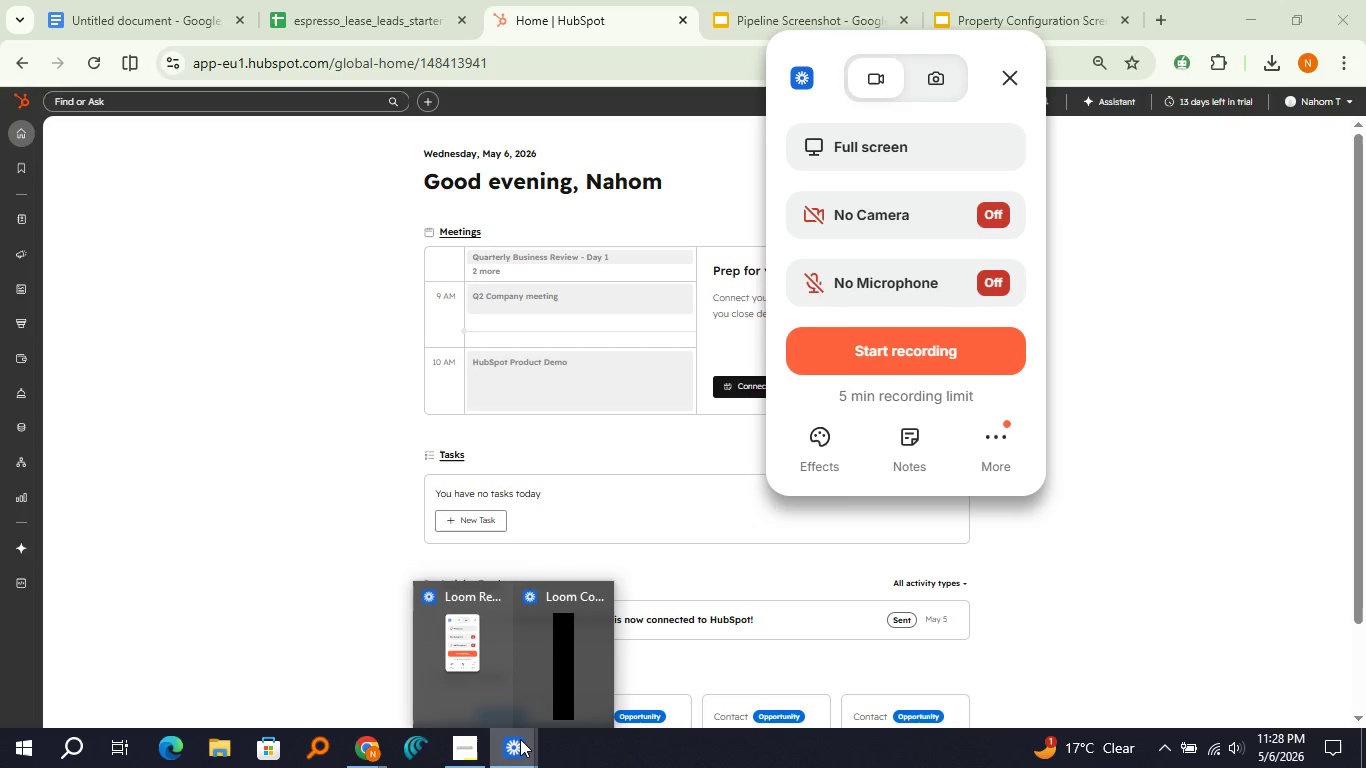 
wait(32.58)
 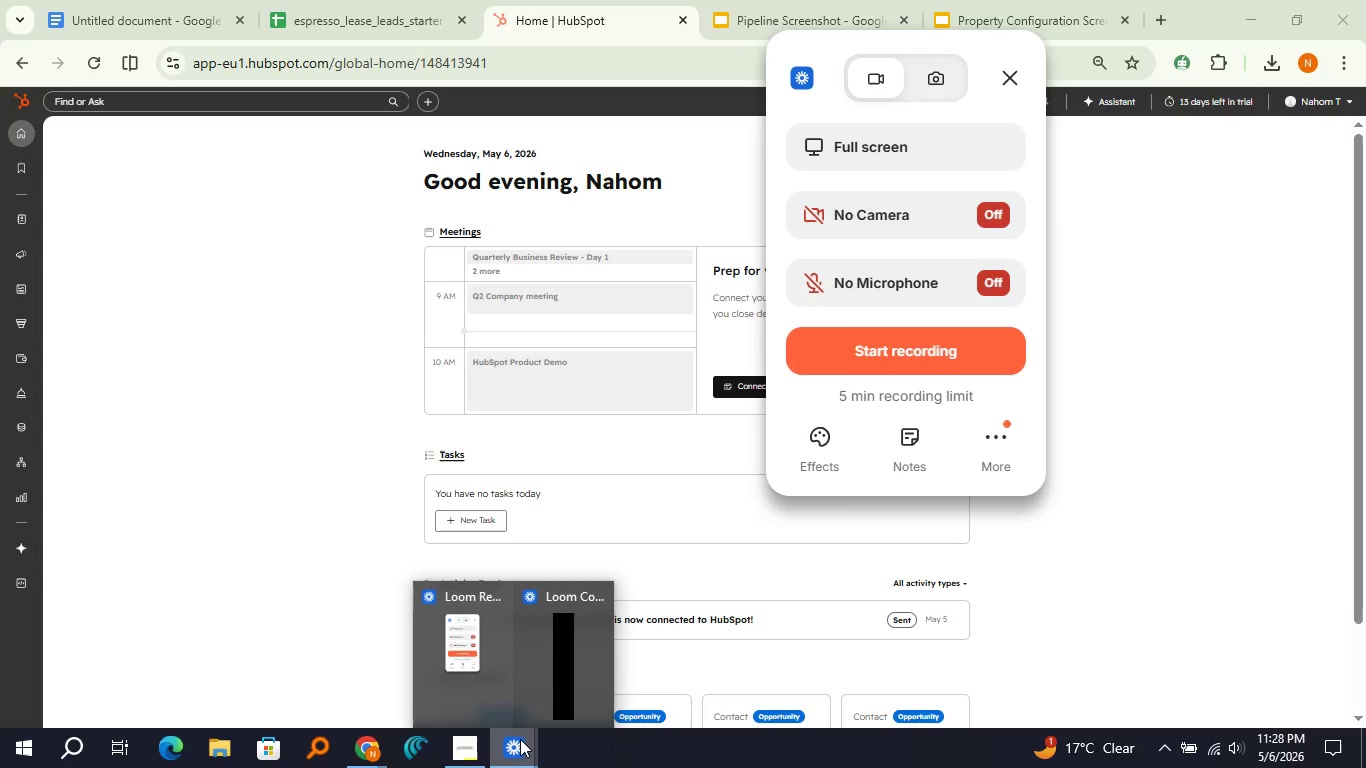 
left_click([827, 349])
 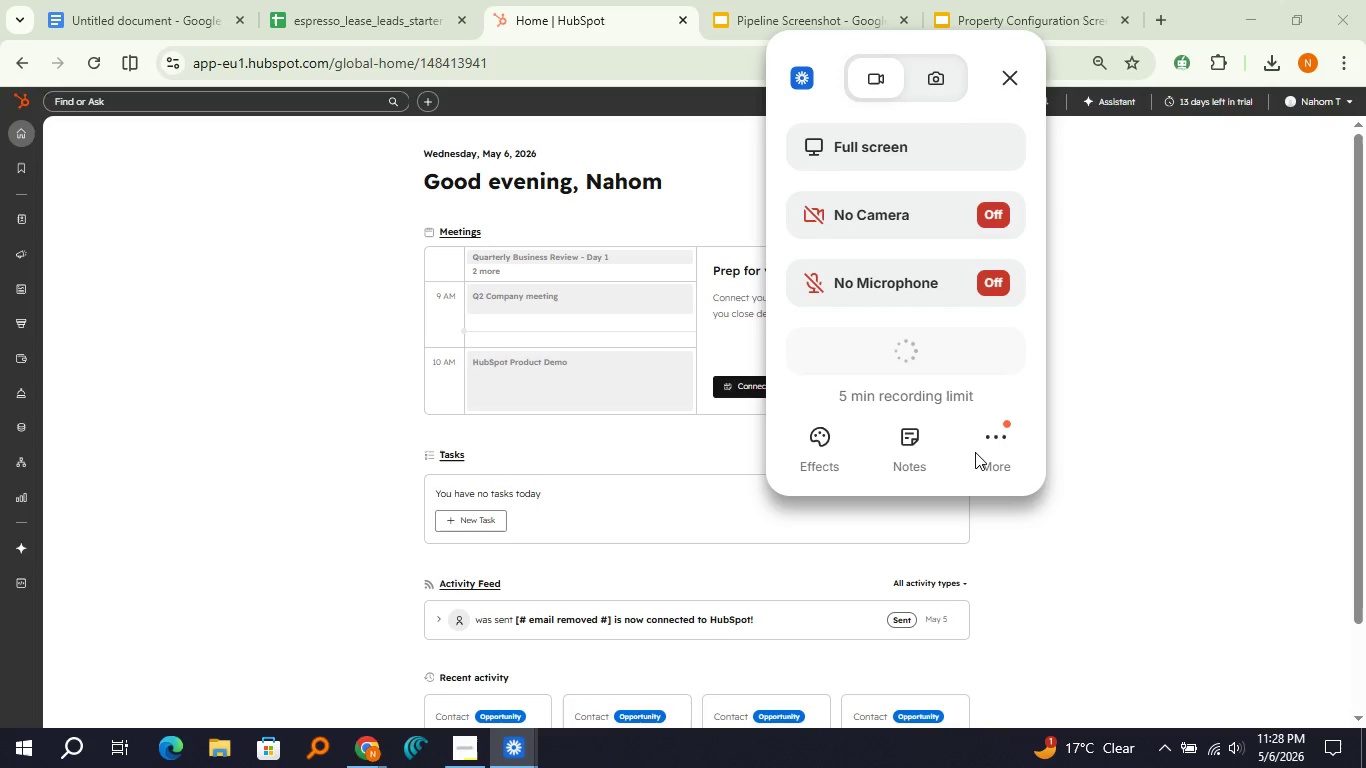 
wait(22.41)
 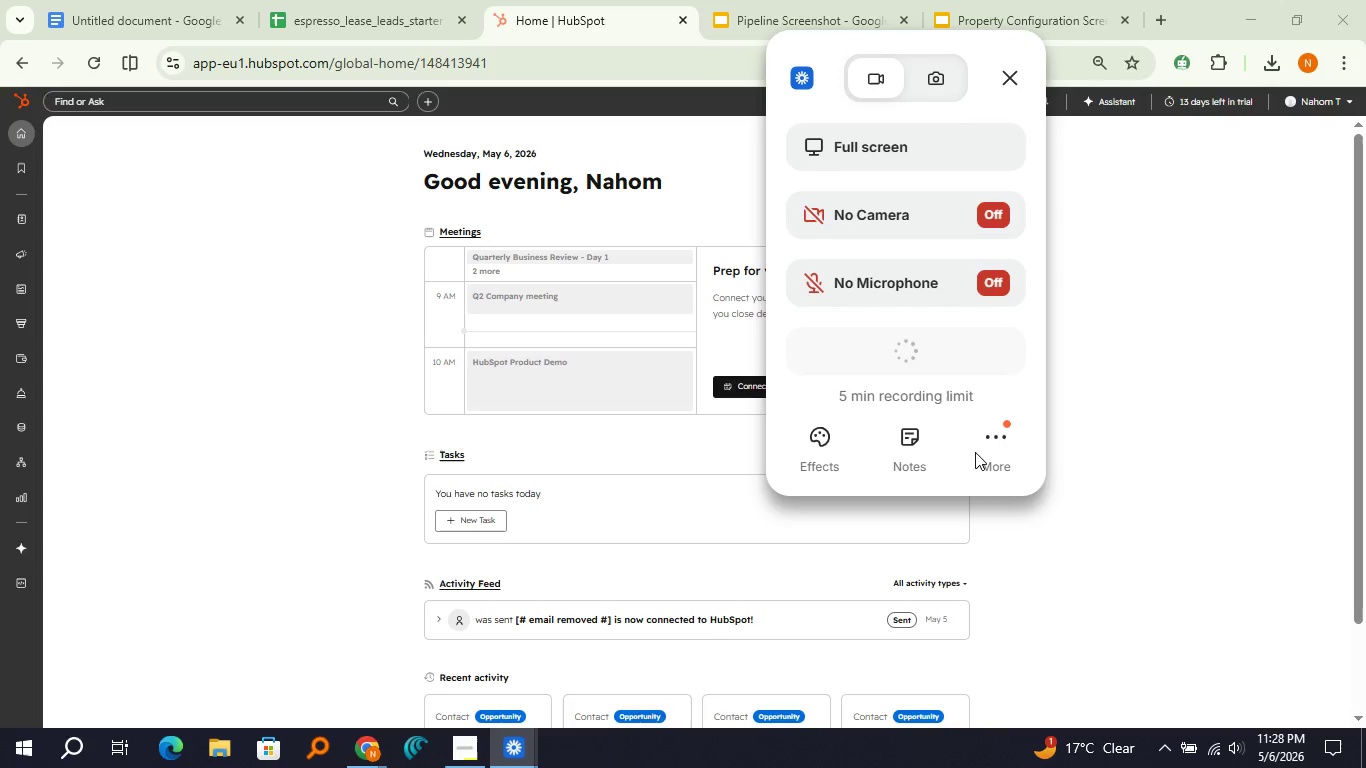 
left_click([933, 355])
 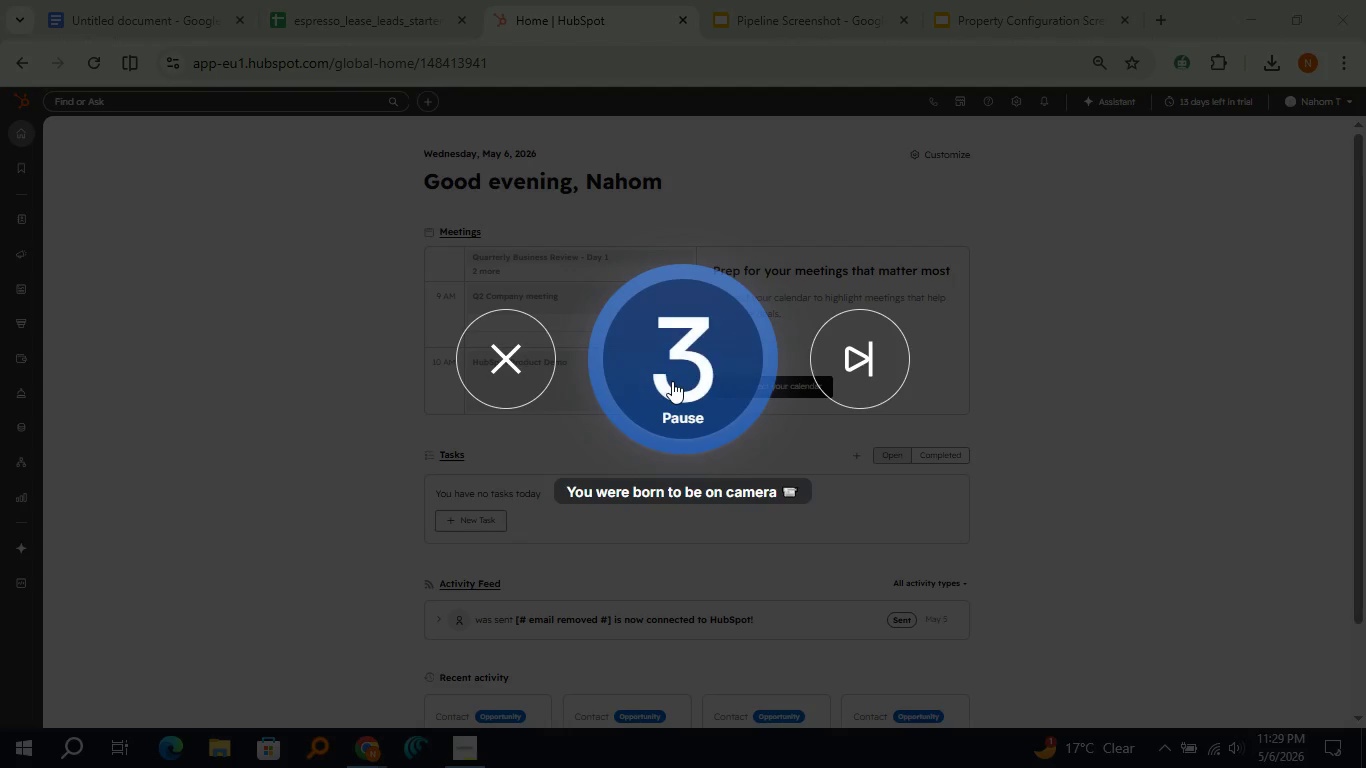 
wait(15.91)
 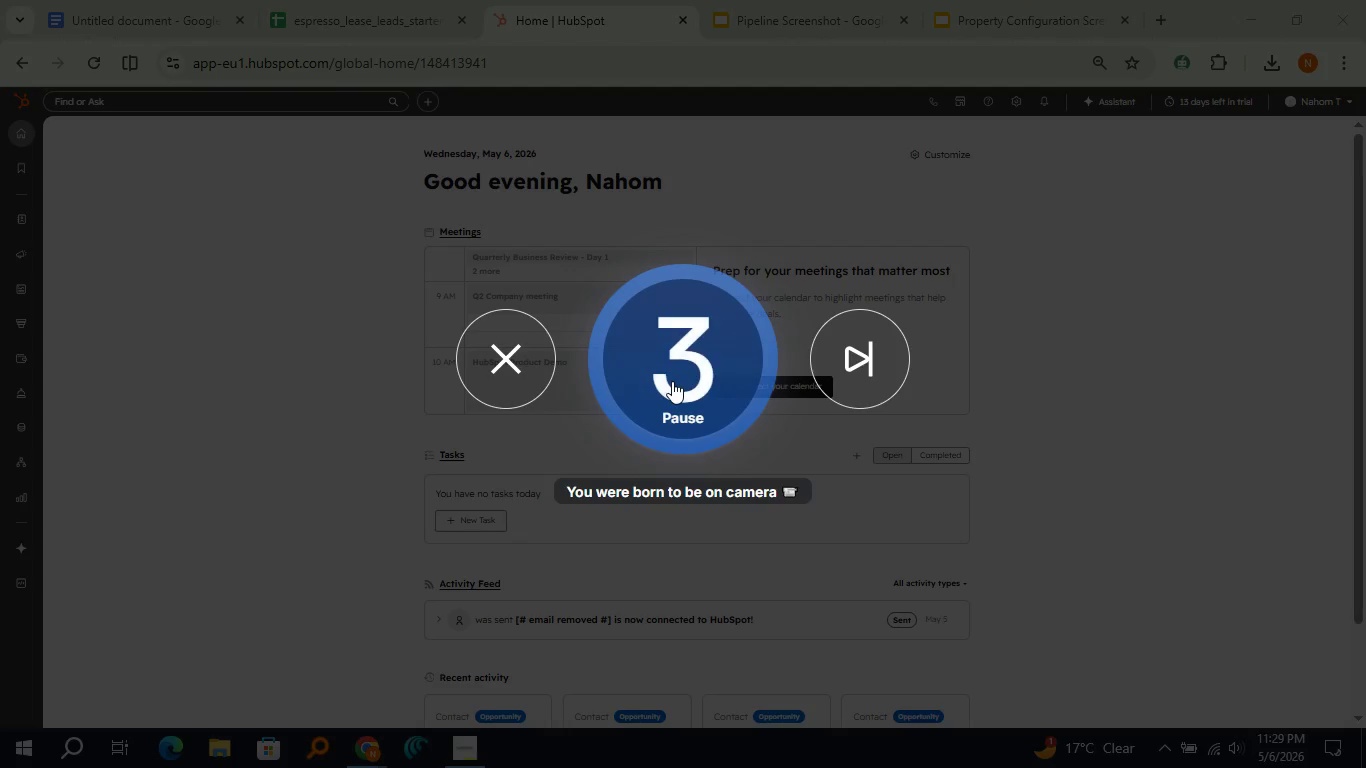 
left_click_drag(start_coordinate=[62, 225], to_coordinate=[377, 262])
 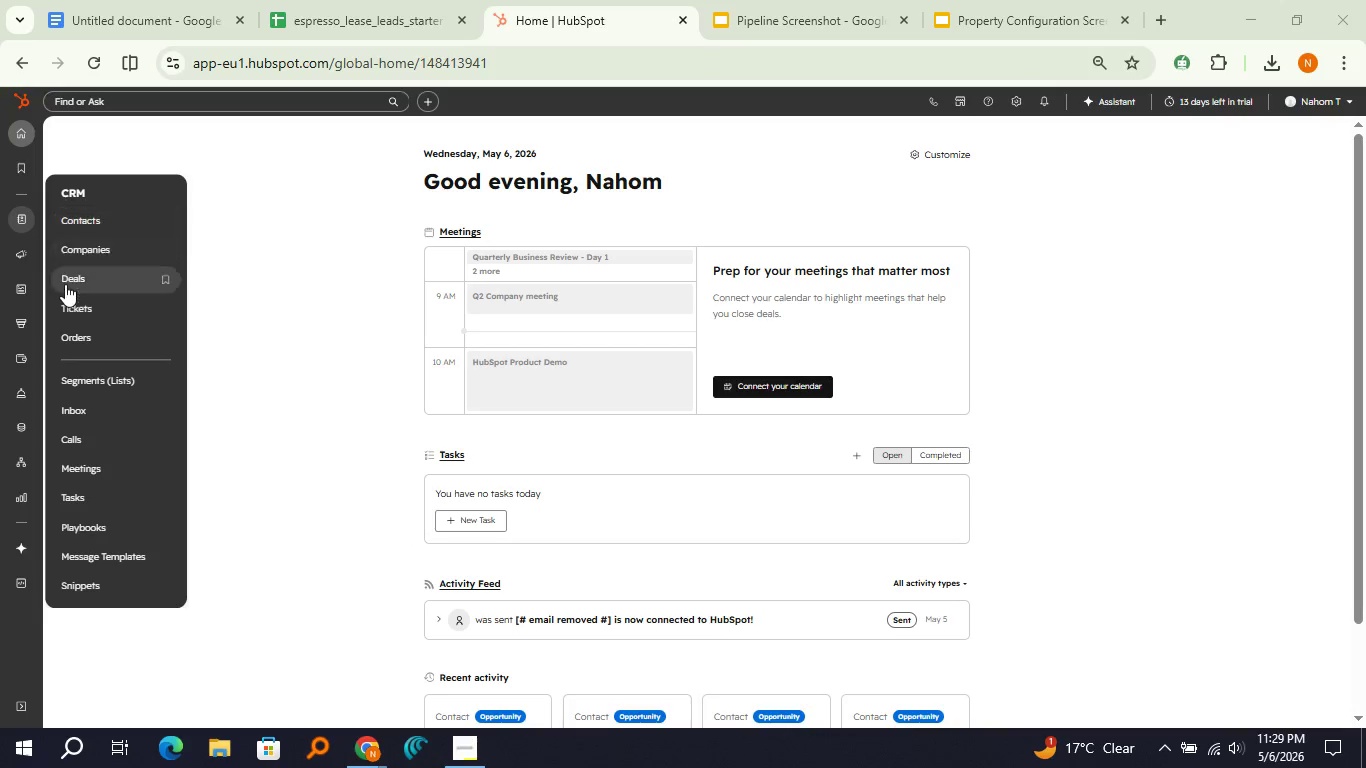 
left_click([65, 284])
 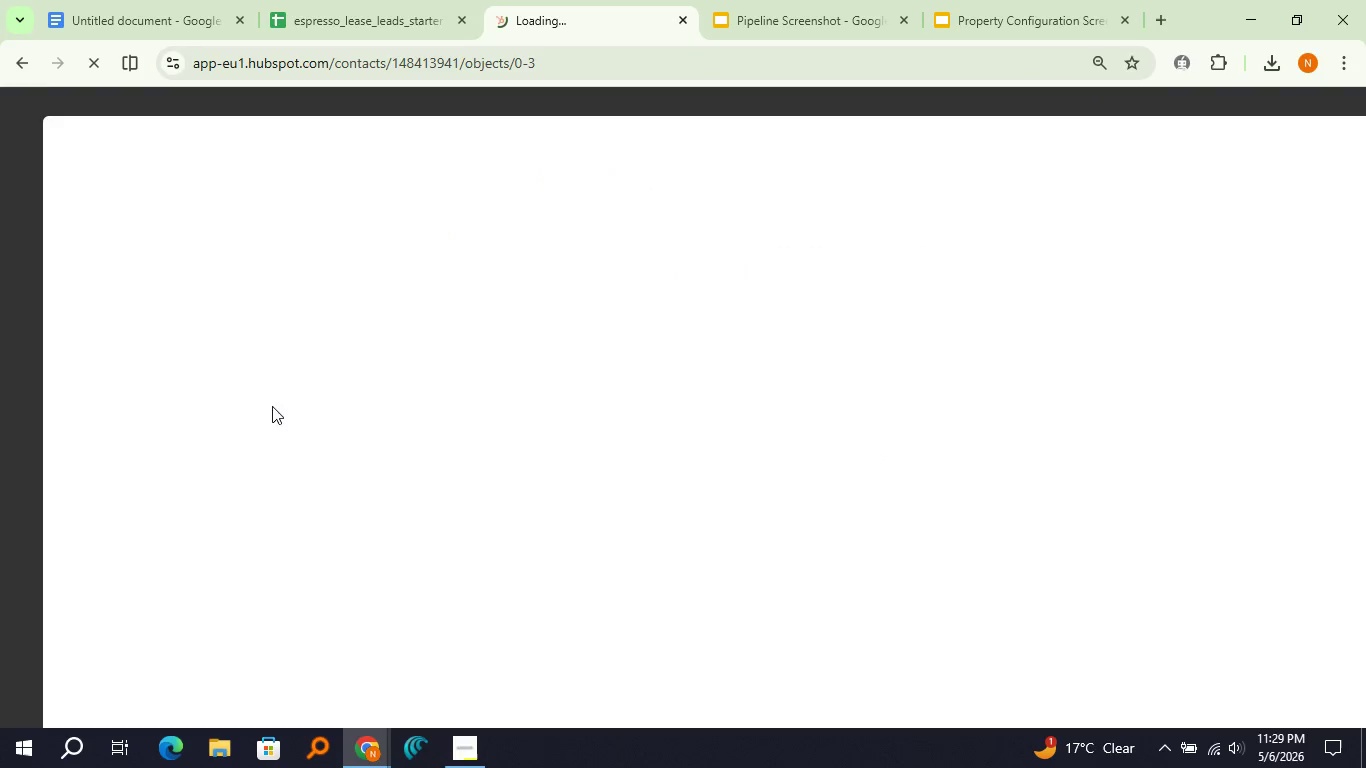 
left_click_drag(start_coordinate=[337, 264], to_coordinate=[1247, 251])
 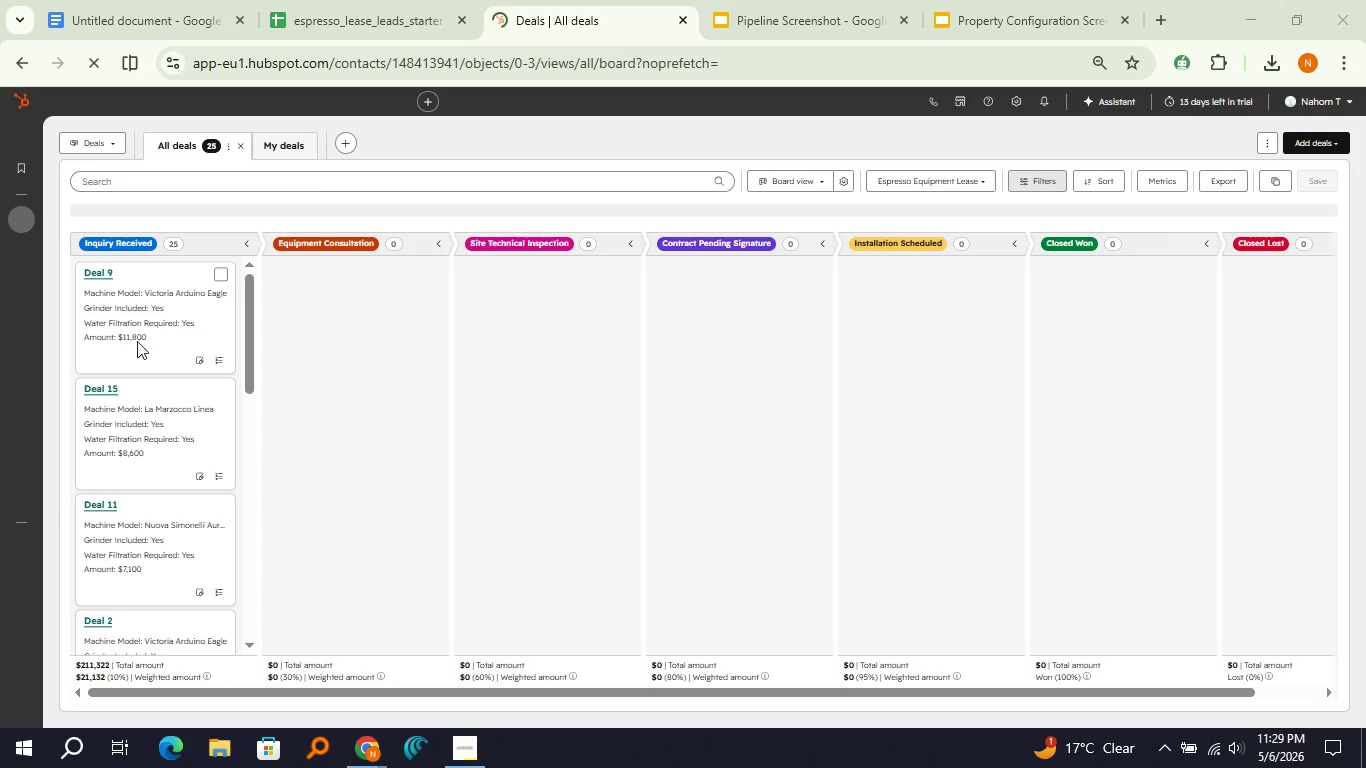 
wait(22.48)
 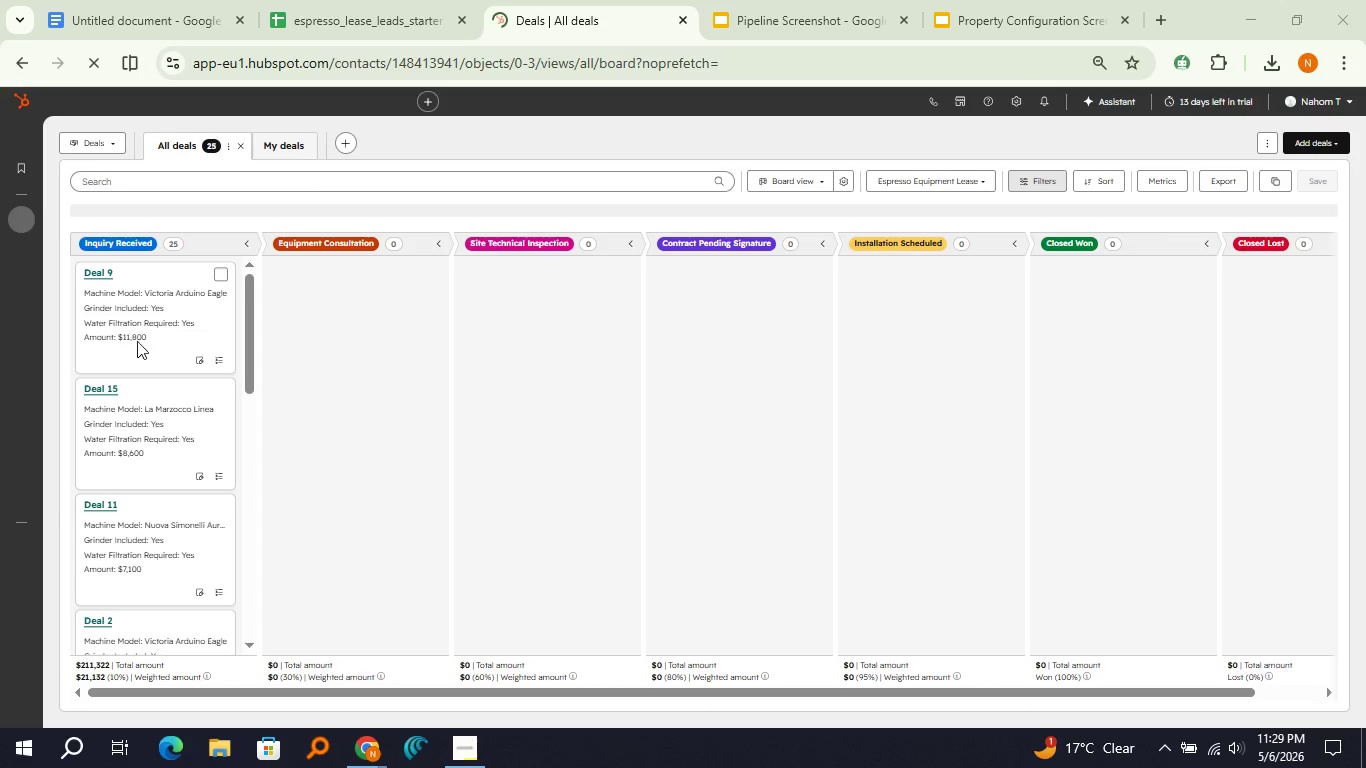 
left_click([920, 187])
 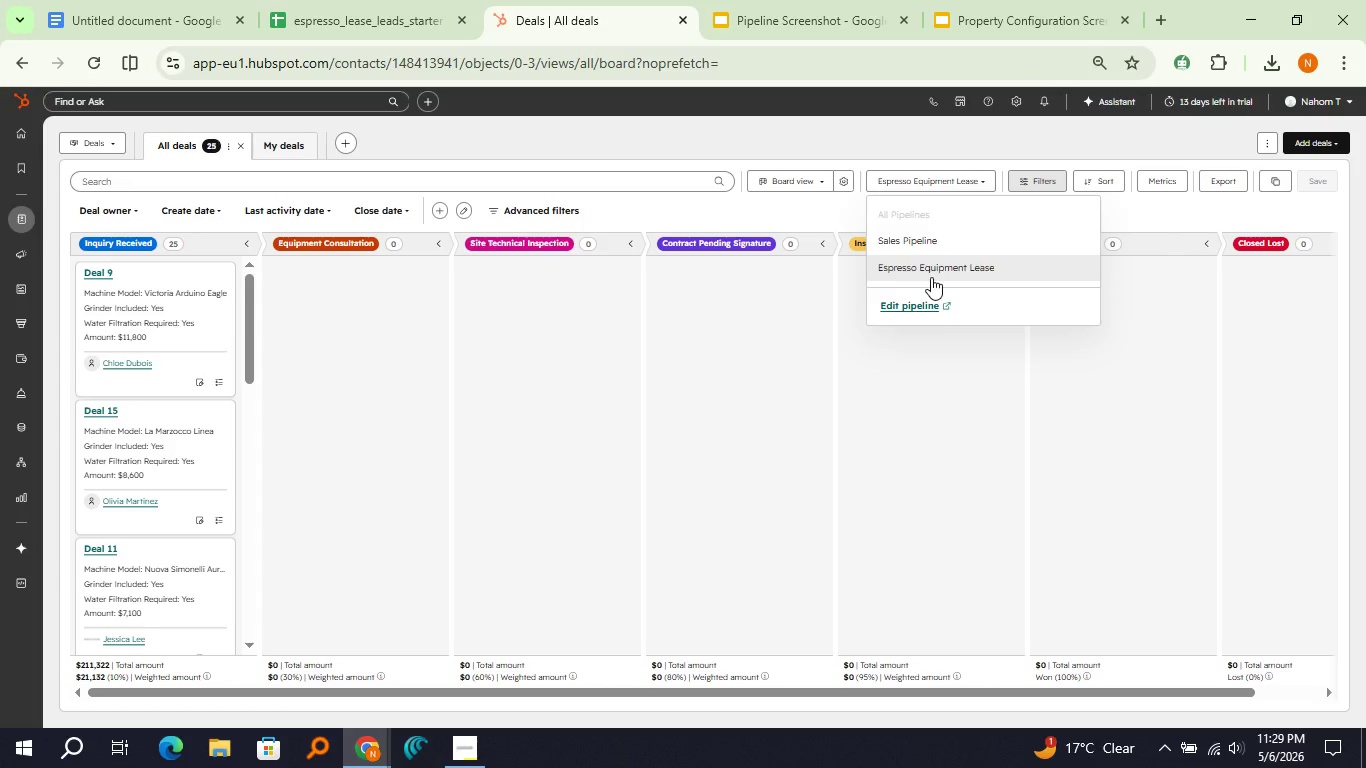 
left_click([931, 277])
 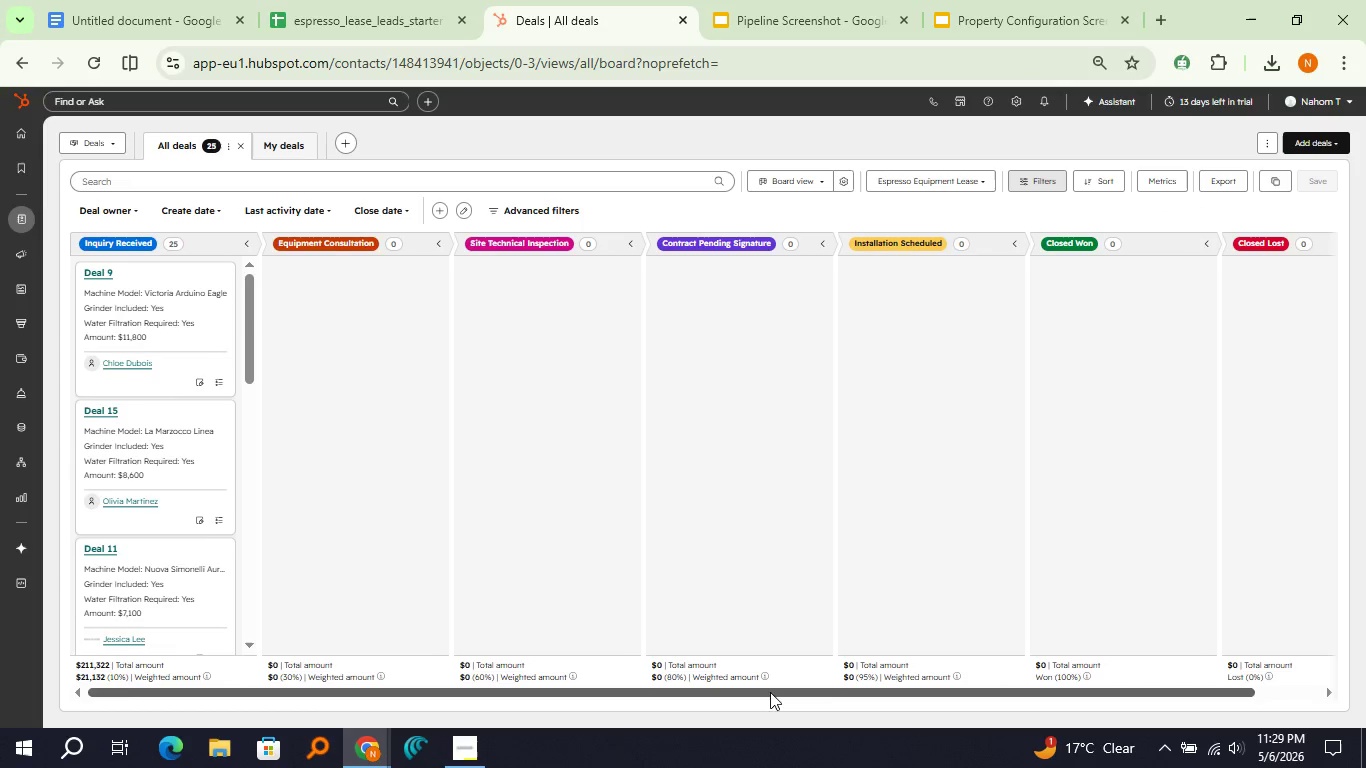 
left_click_drag(start_coordinate=[770, 692], to_coordinate=[914, 698])
 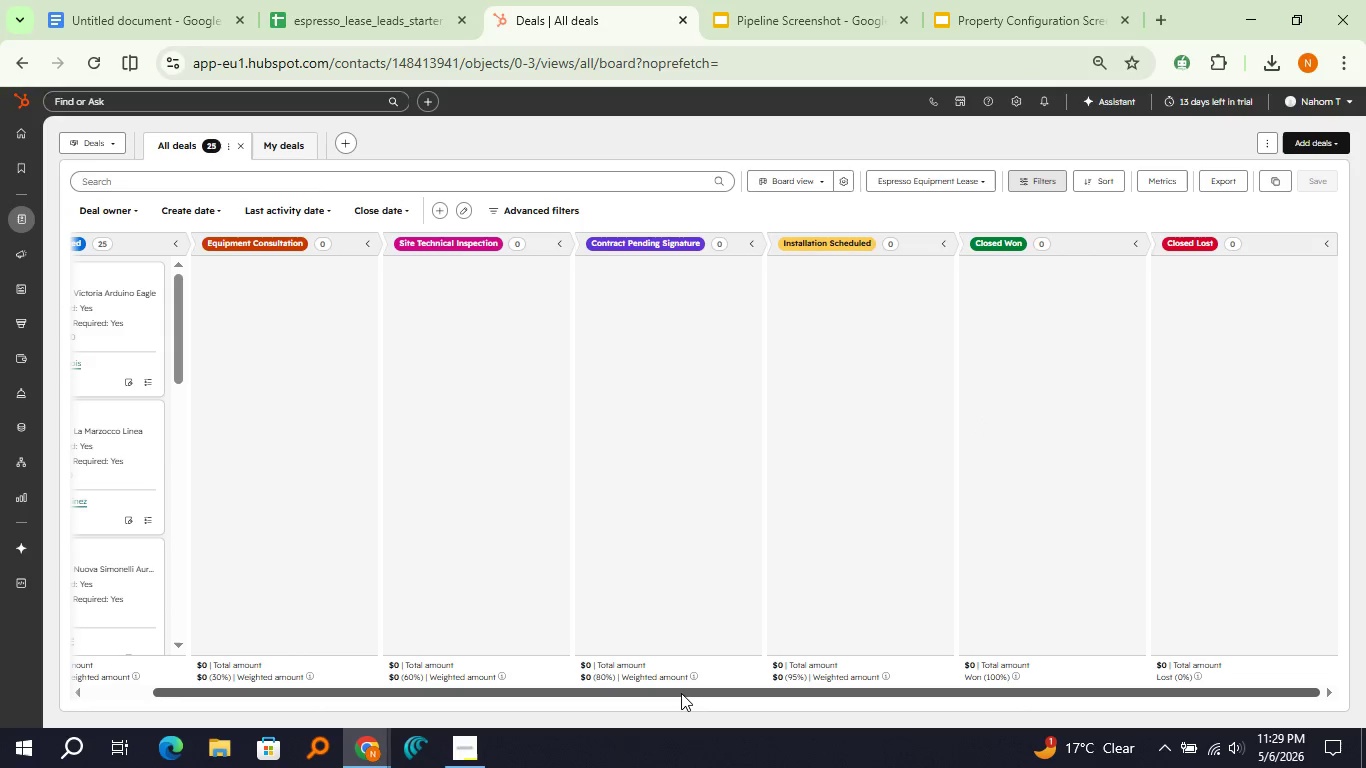 
left_click_drag(start_coordinate=[681, 690], to_coordinate=[514, 705])
 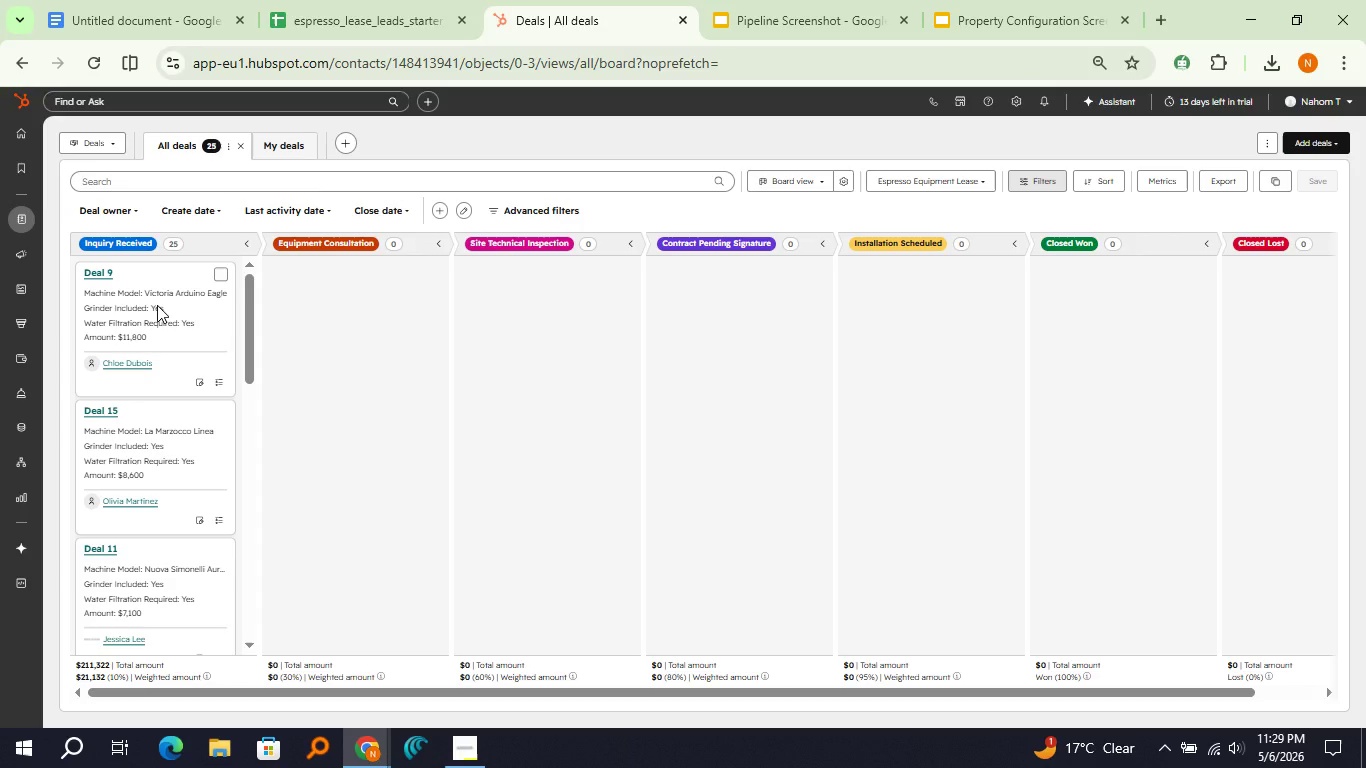 
left_click_drag(start_coordinate=[157, 305], to_coordinate=[522, 324])
 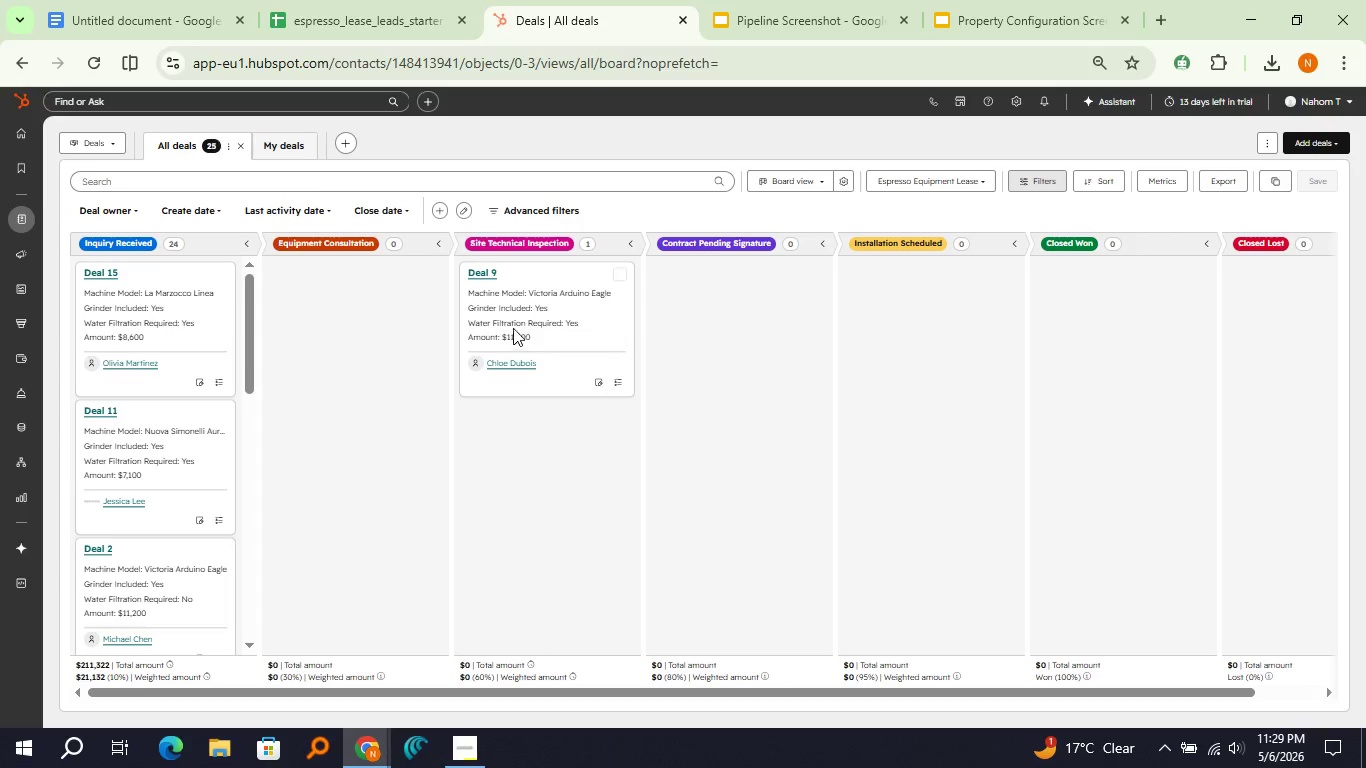 
left_click_drag(start_coordinate=[533, 315], to_coordinate=[158, 307])
 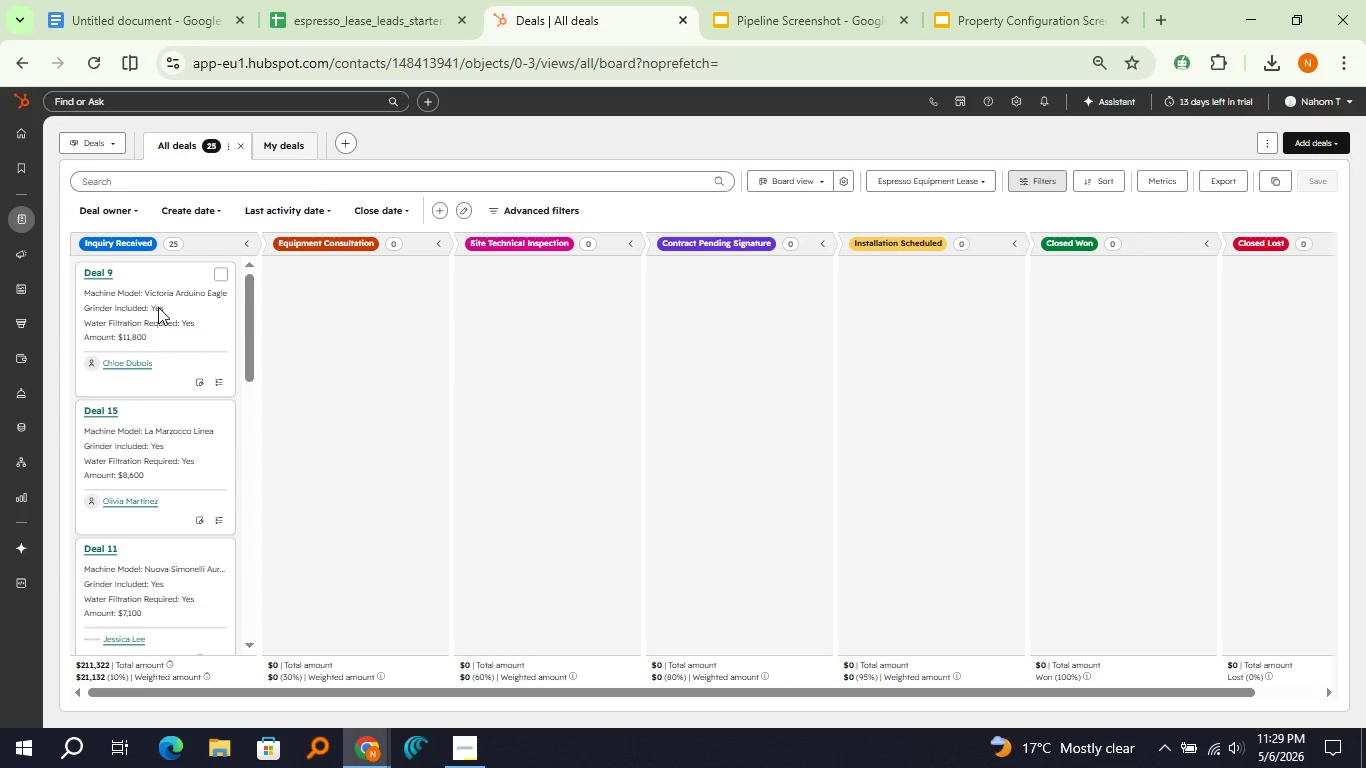 
left_click_drag(start_coordinate=[158, 307], to_coordinate=[539, 315])
 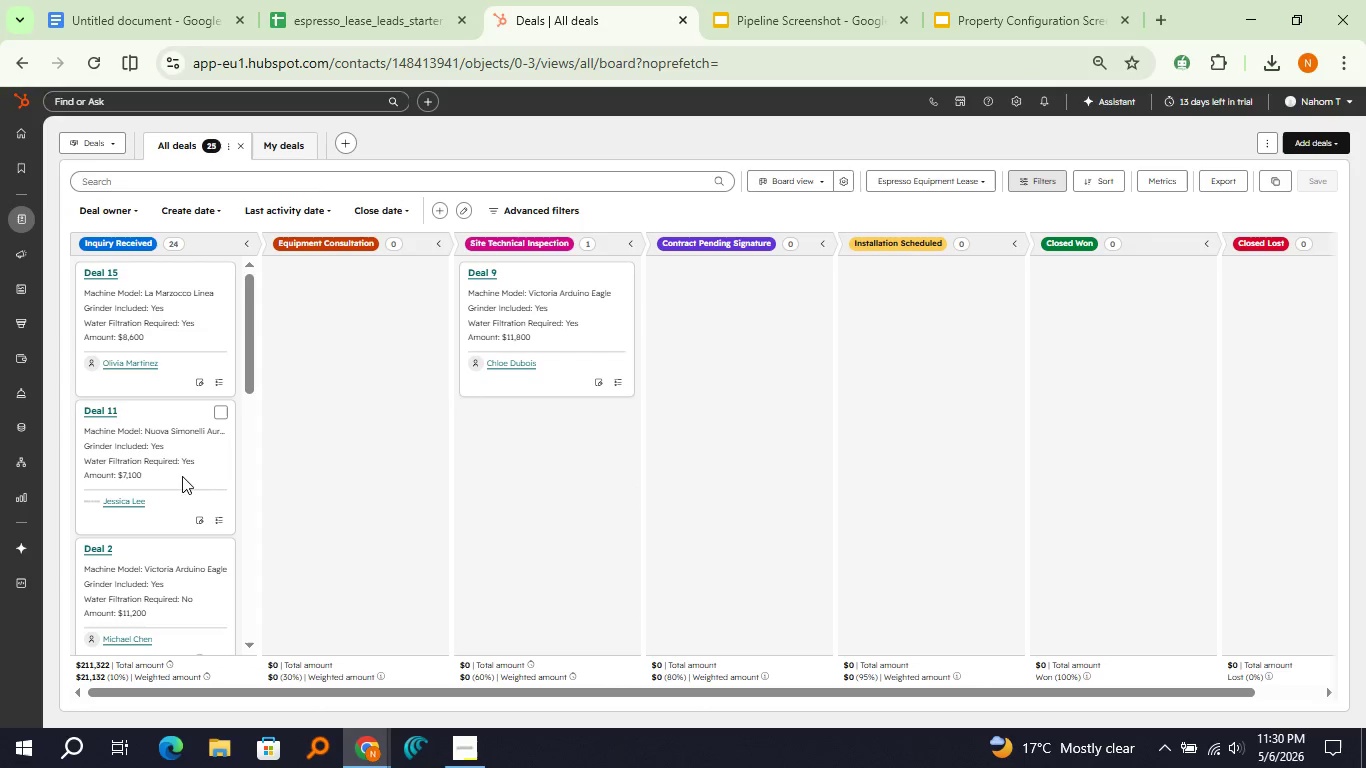 
left_click_drag(start_coordinate=[175, 456], to_coordinate=[502, 477])
 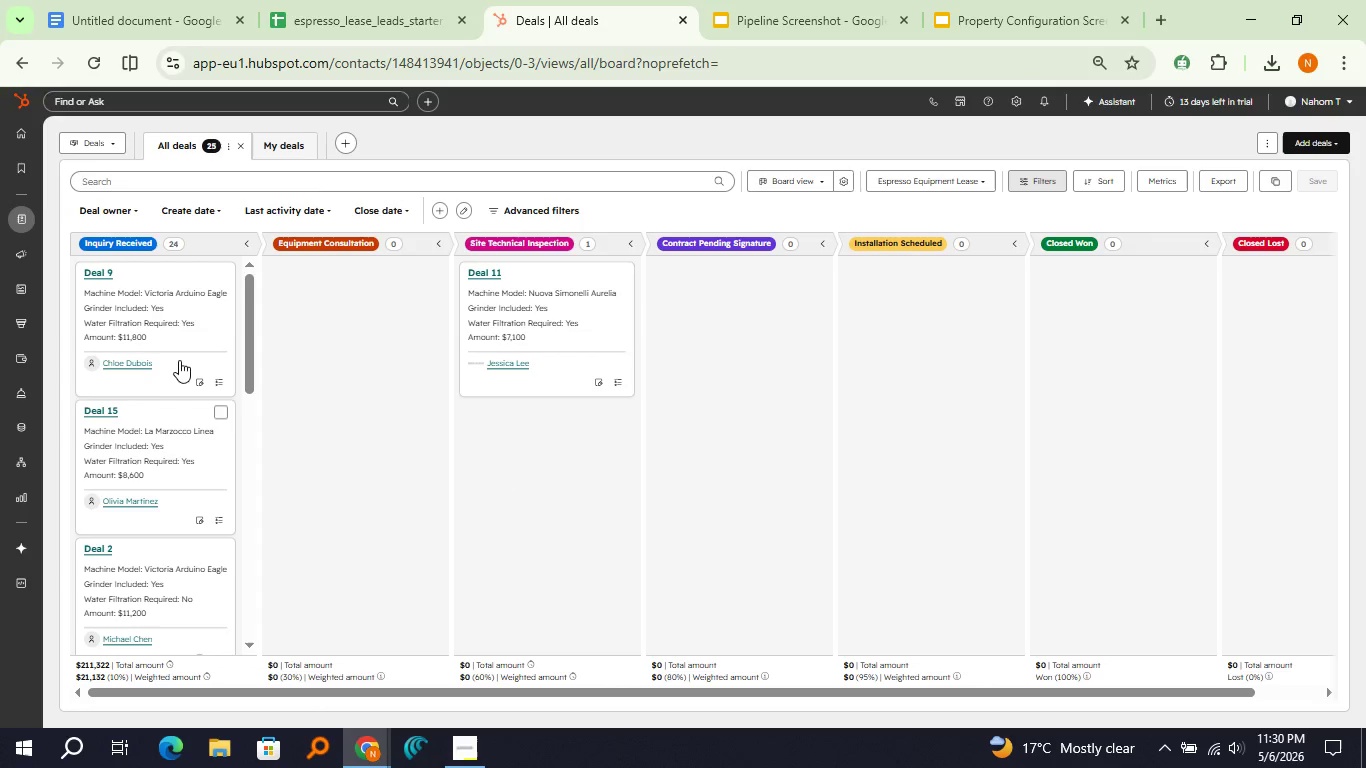 
left_click_drag(start_coordinate=[177, 350], to_coordinate=[531, 502])
 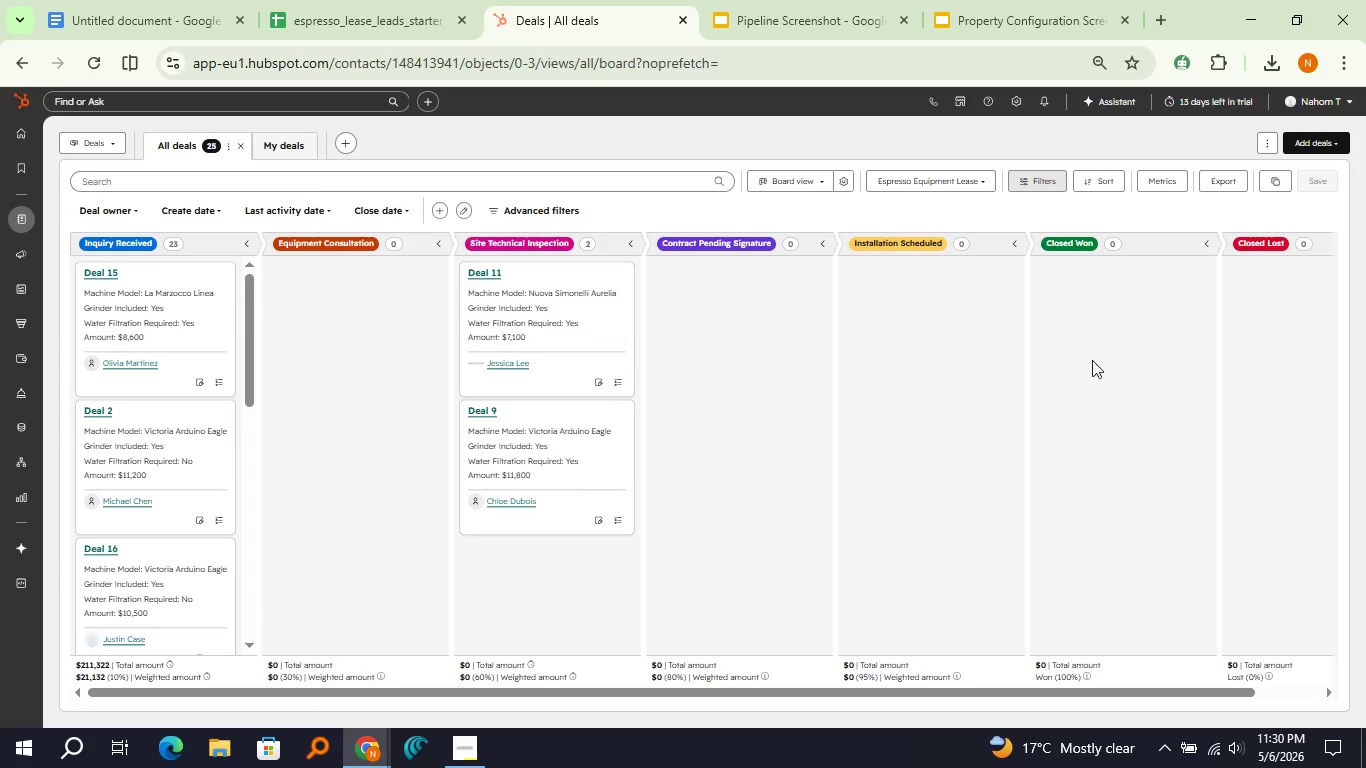 
left_click([1253, 224])
 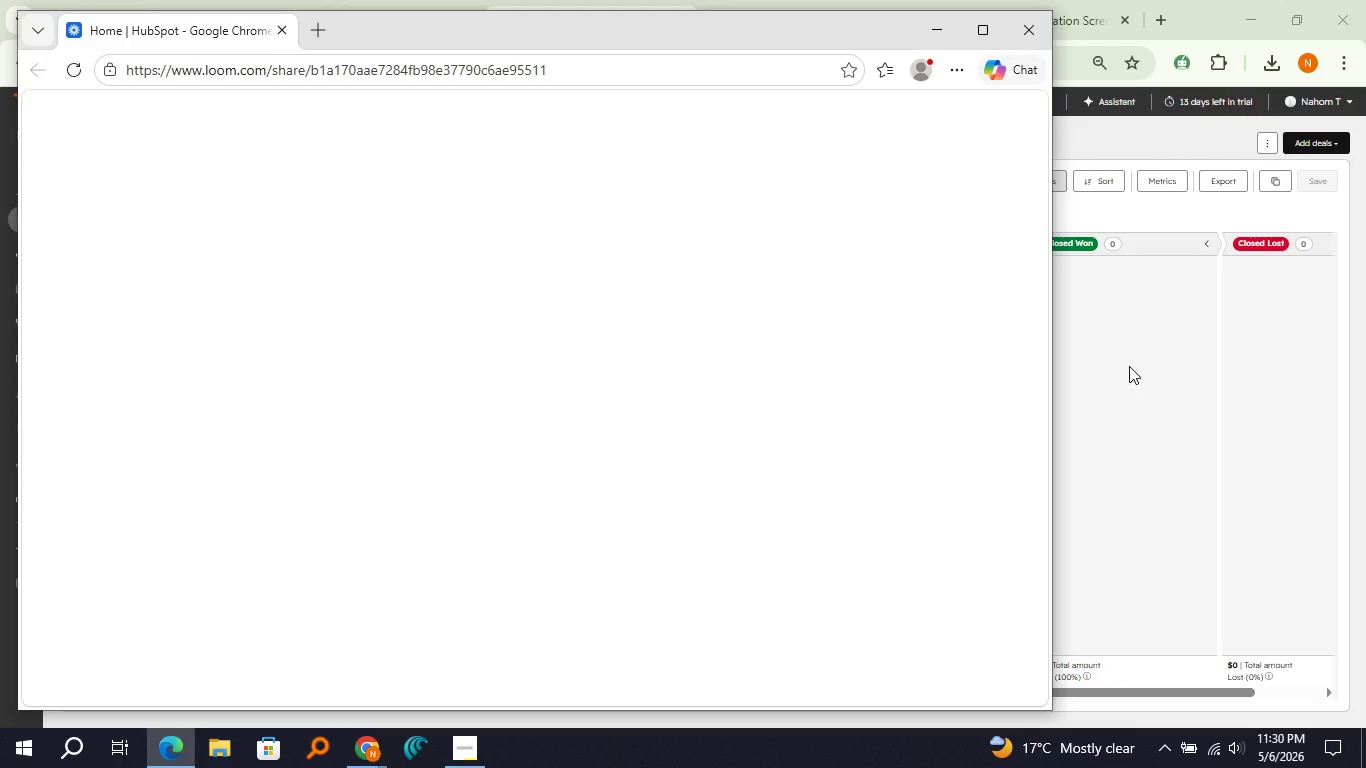 
wait(30.08)
 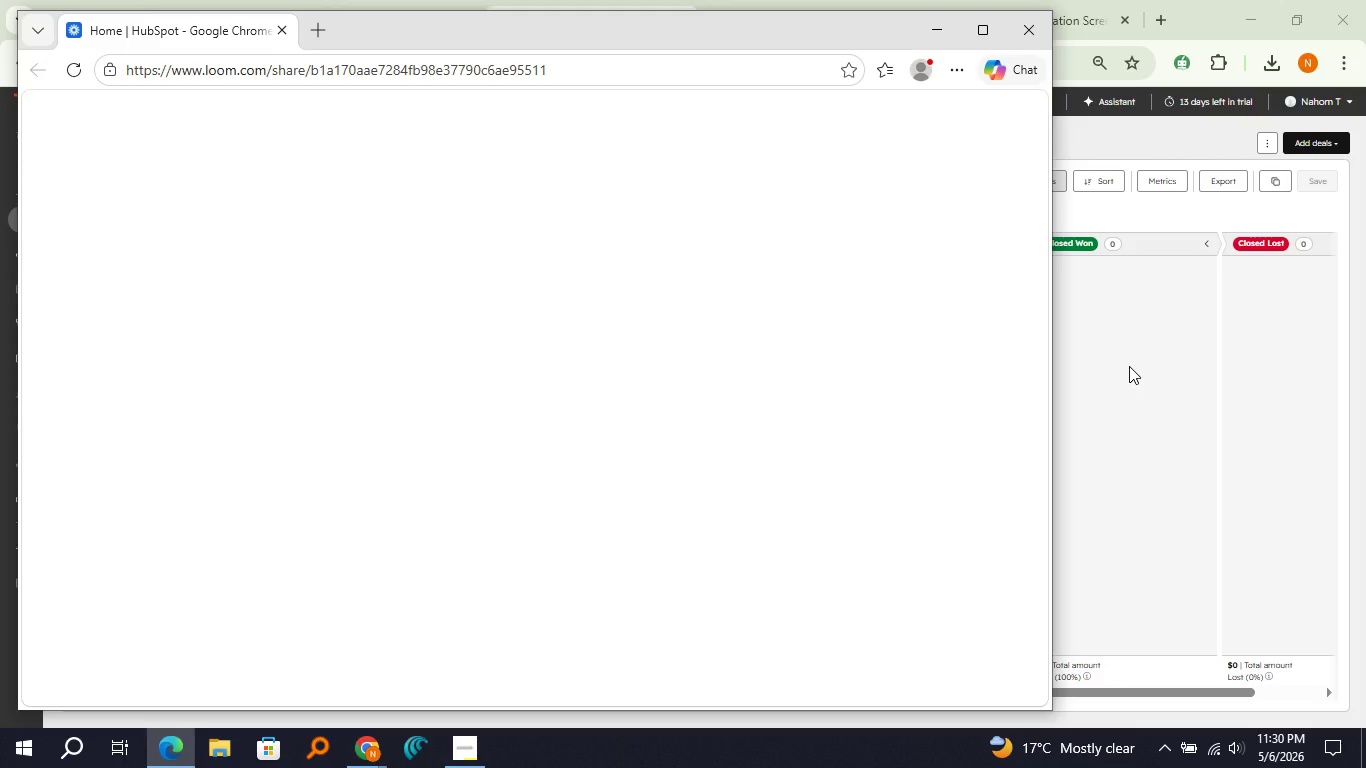 
left_click([788, 119])
 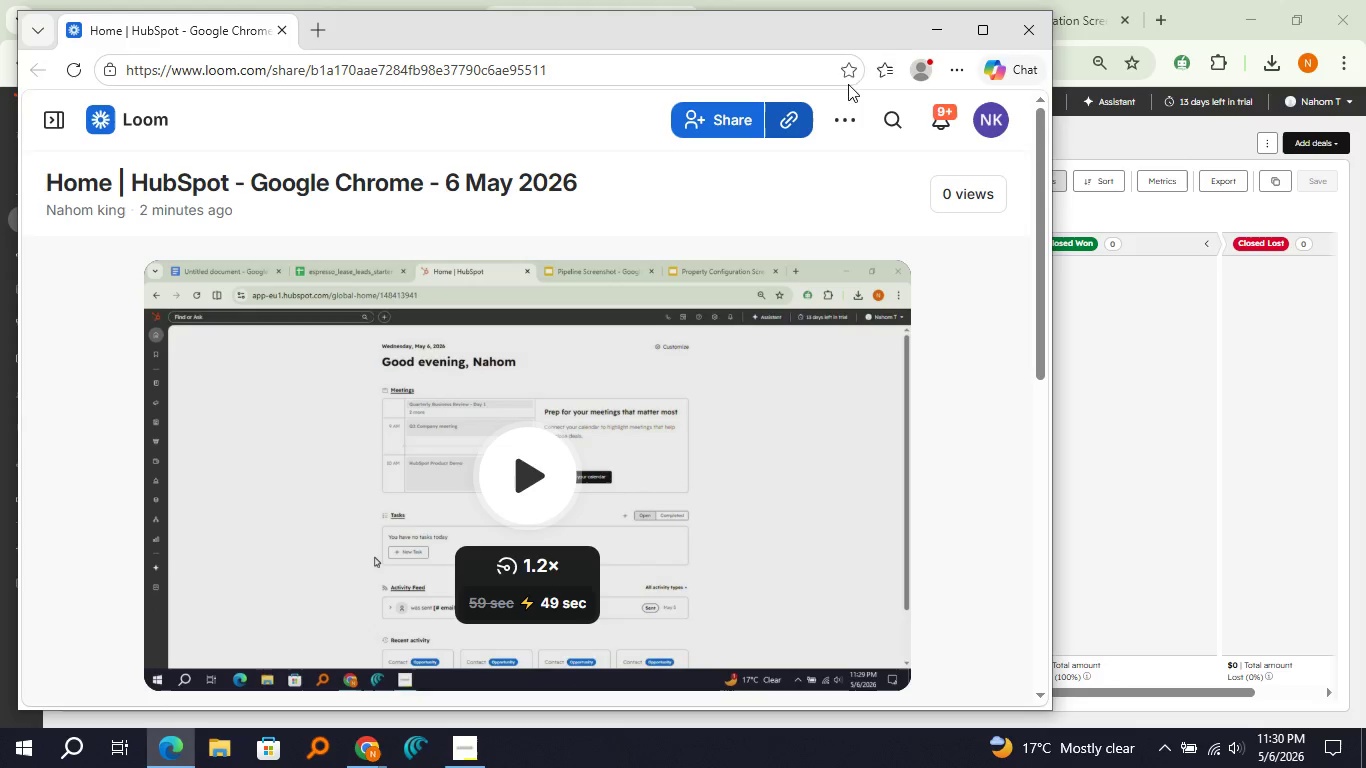 